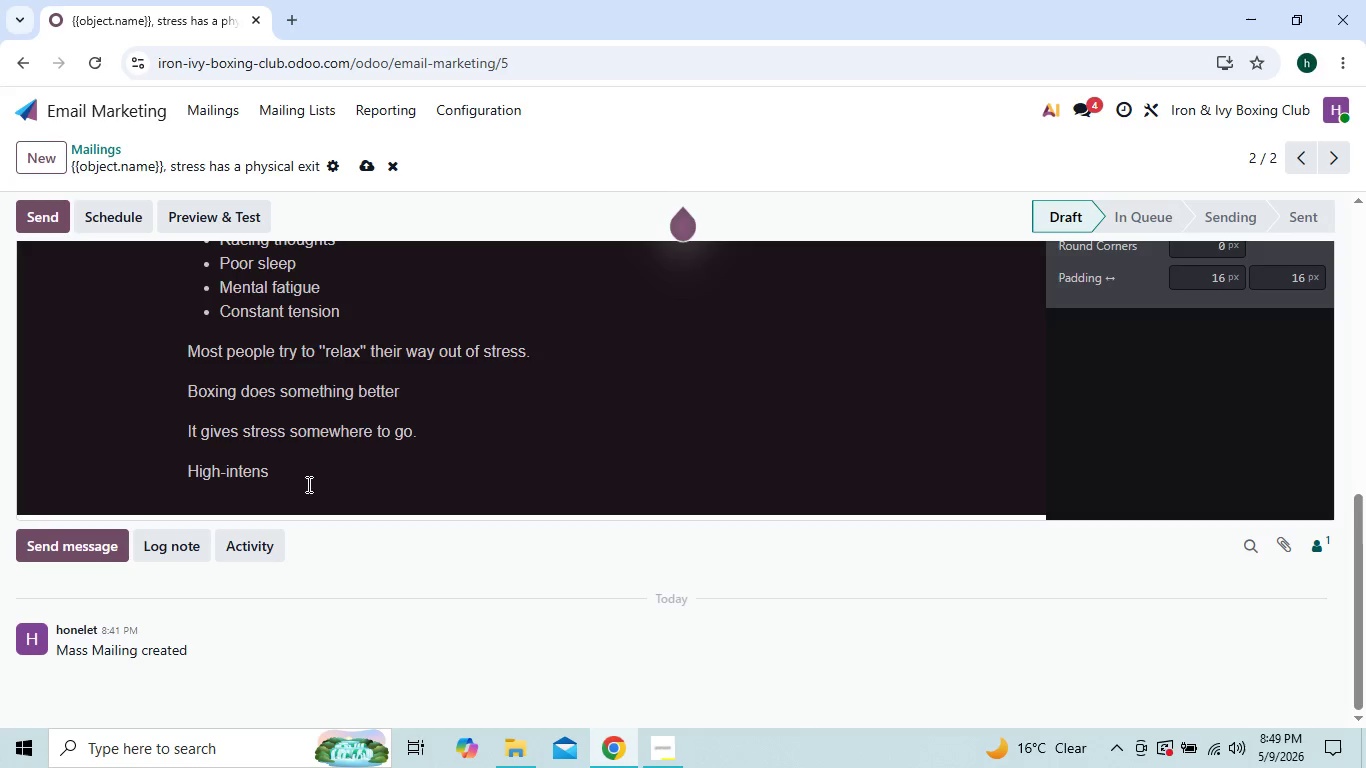 
wait(10.0)
 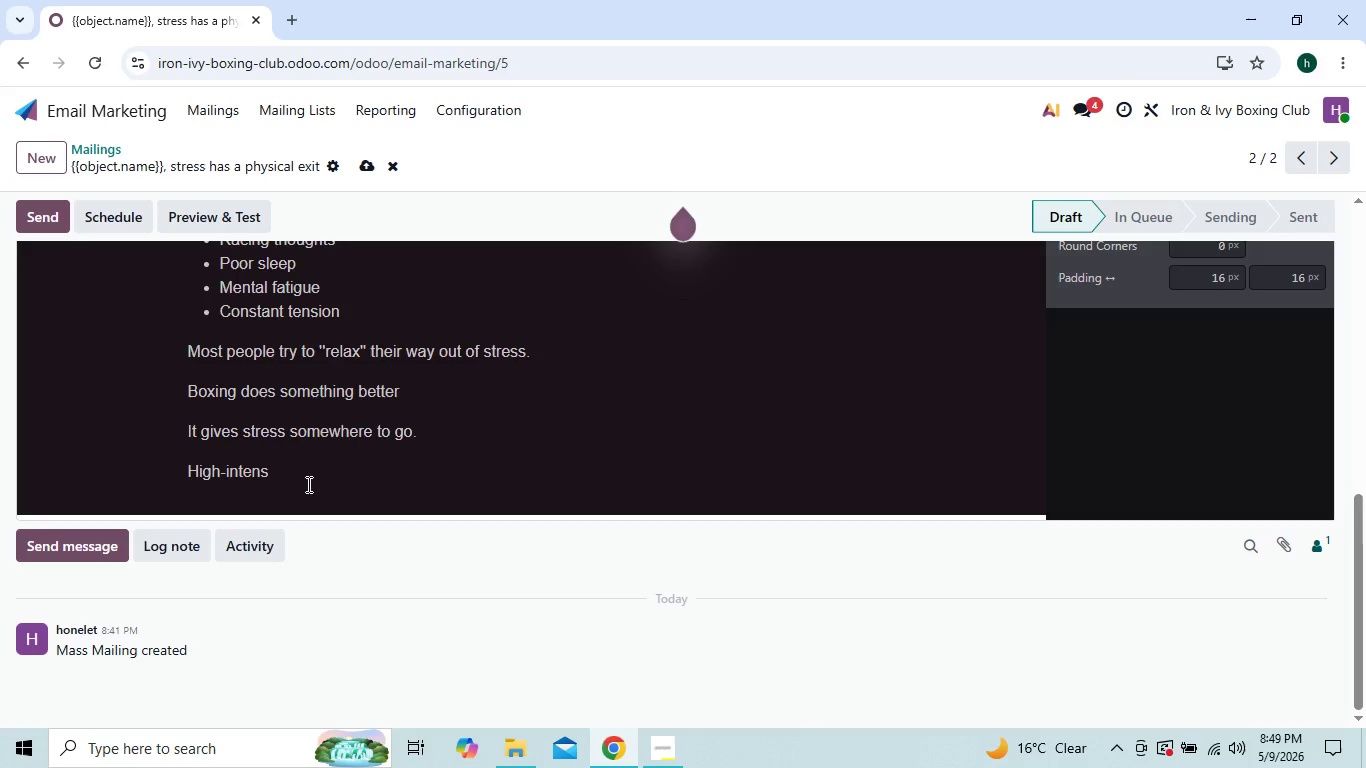 
type(ity striking workouts help tr)
key(Backspace)
type(])
key(Backspace)
key(Backspace)
 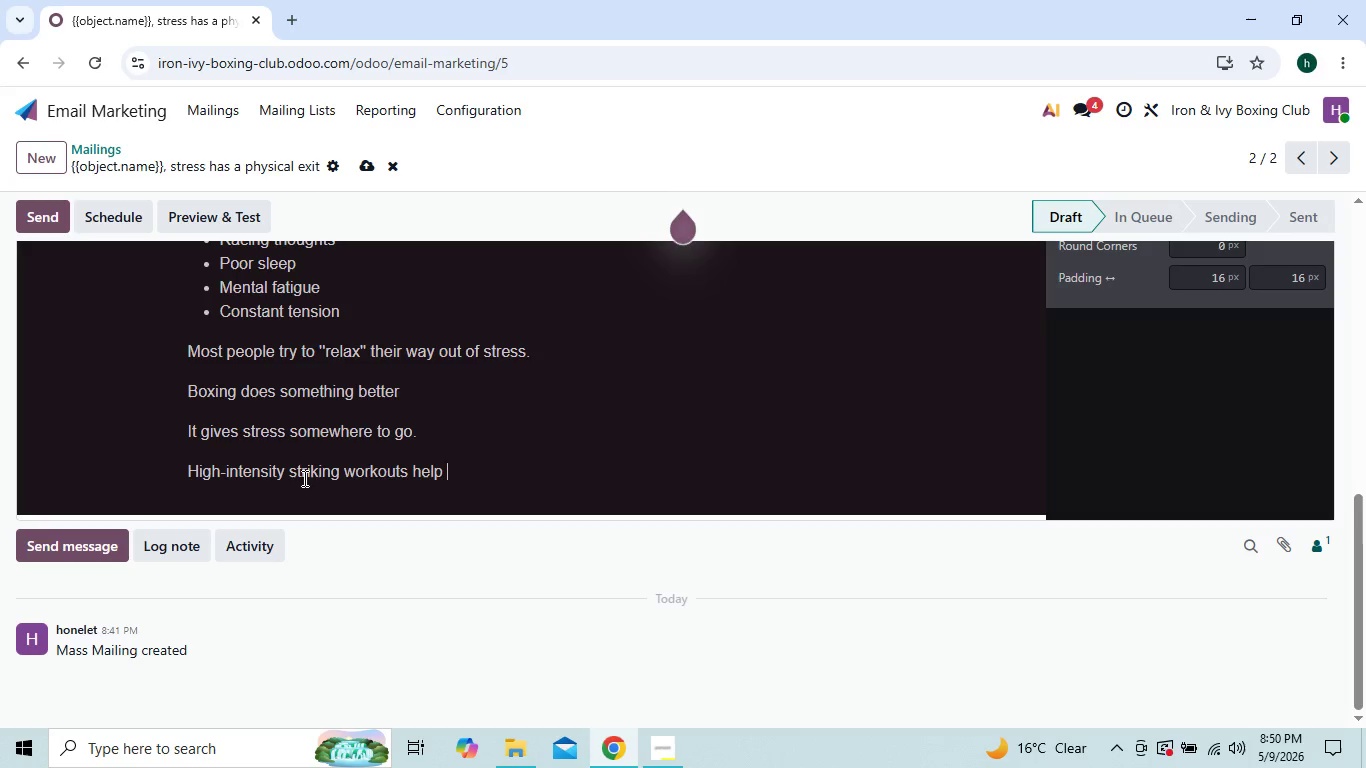 
key(Shift+Enter)
 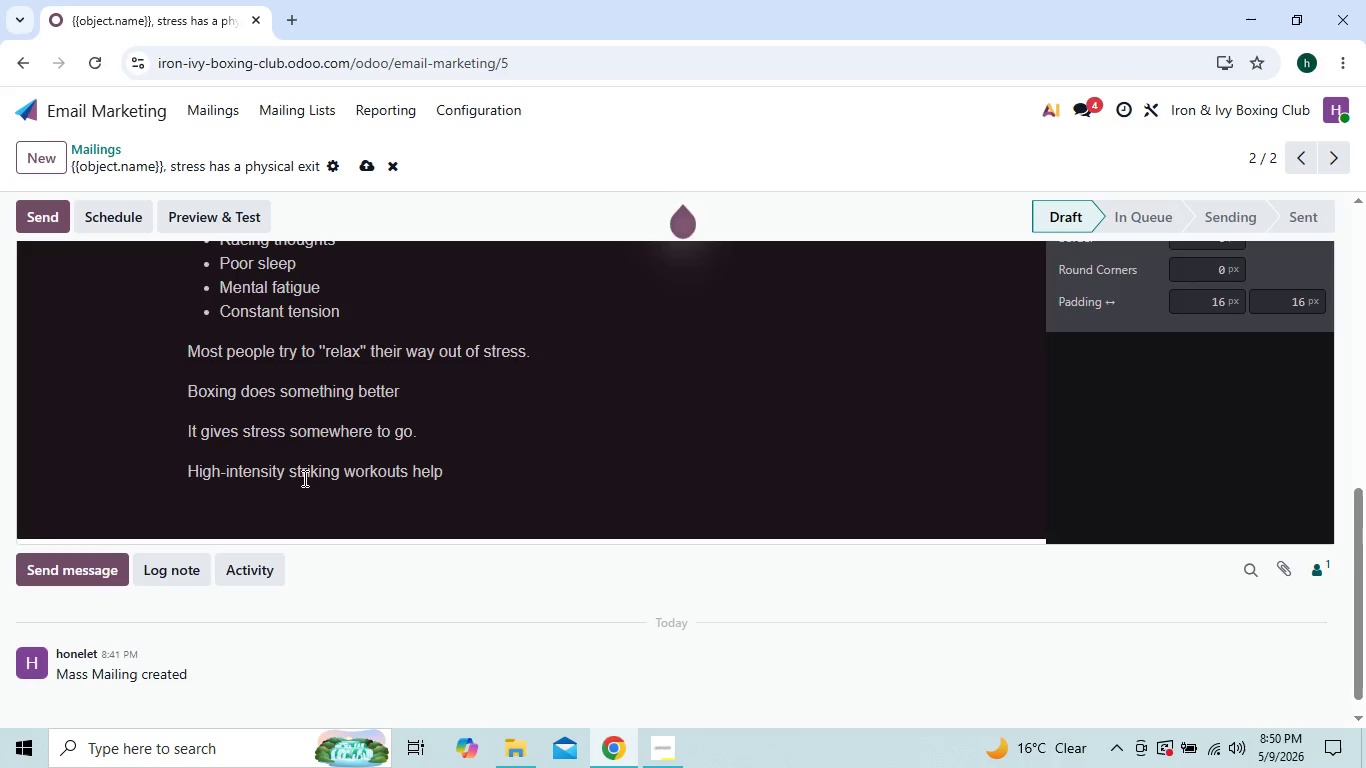 
type(trigger:)
 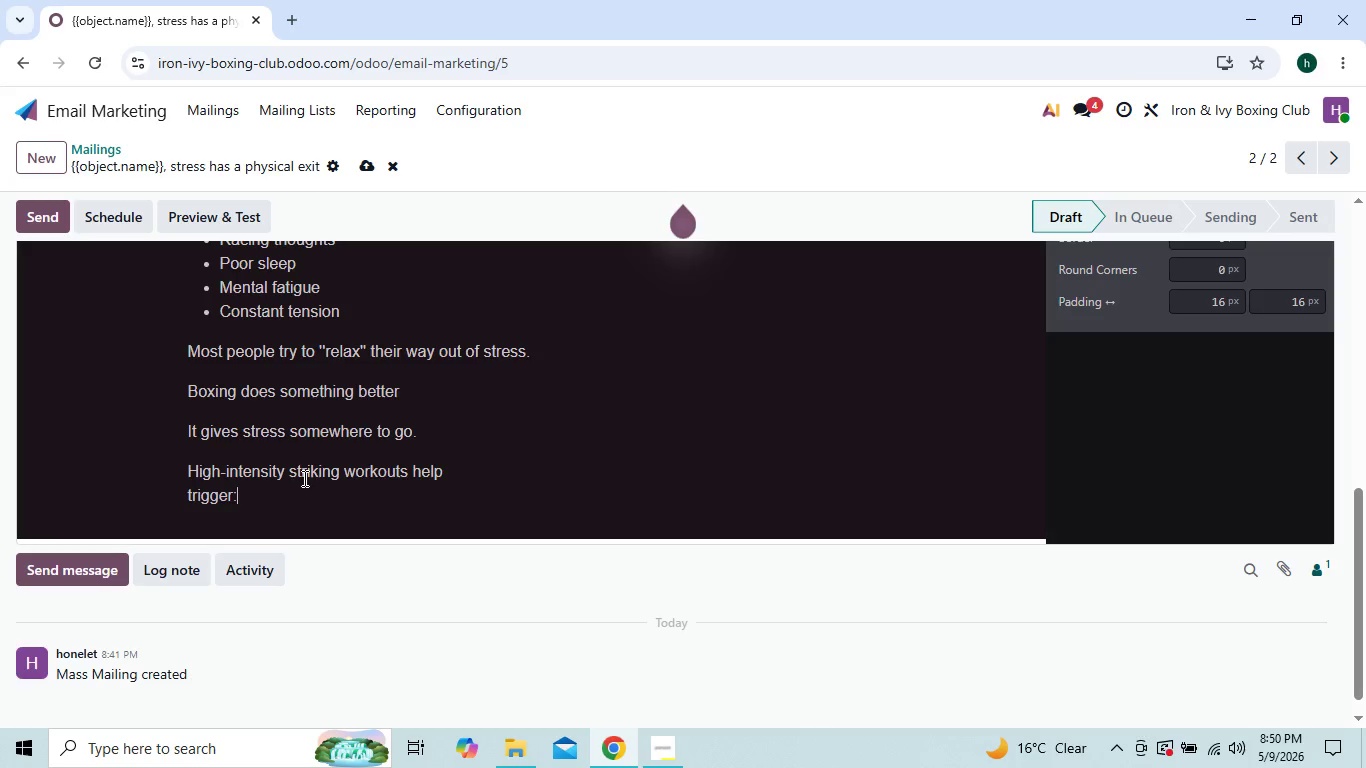 
key(Enter)
 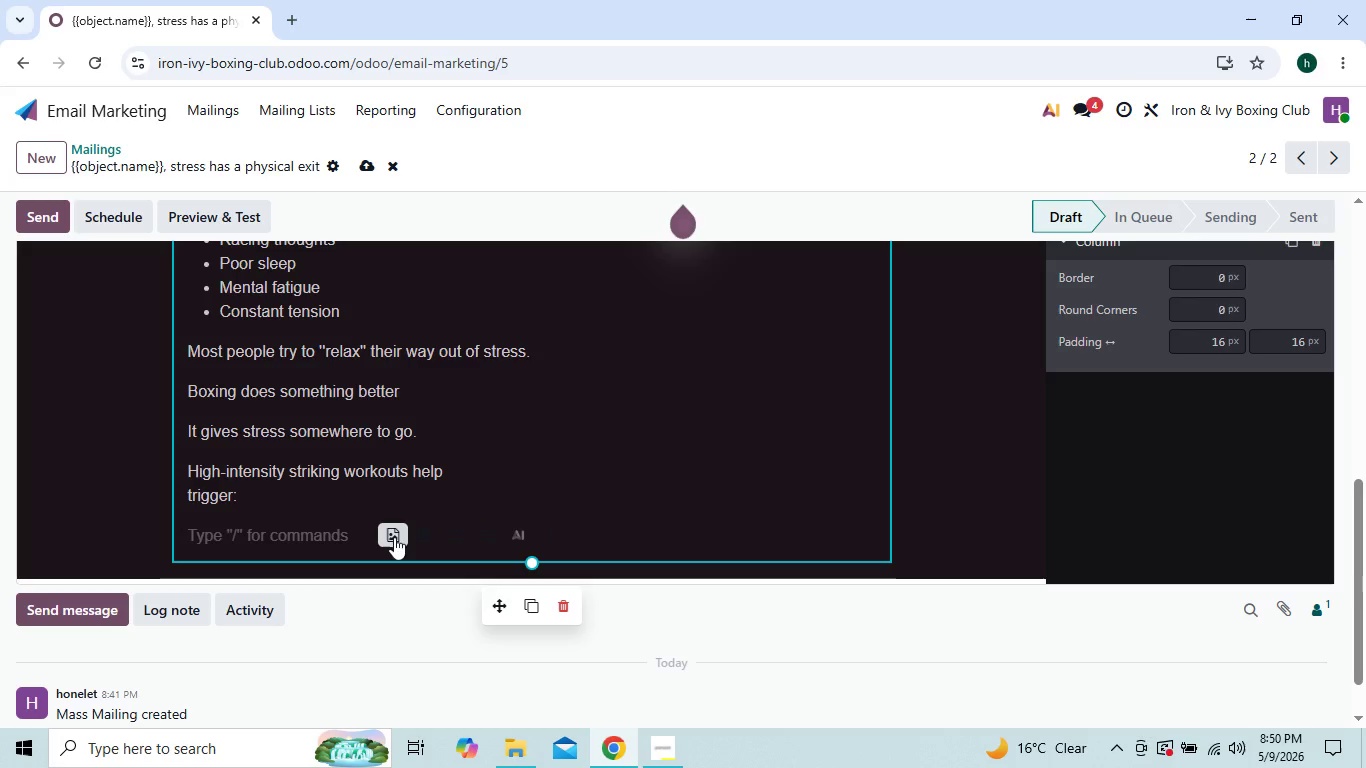 
left_click([423, 540])
 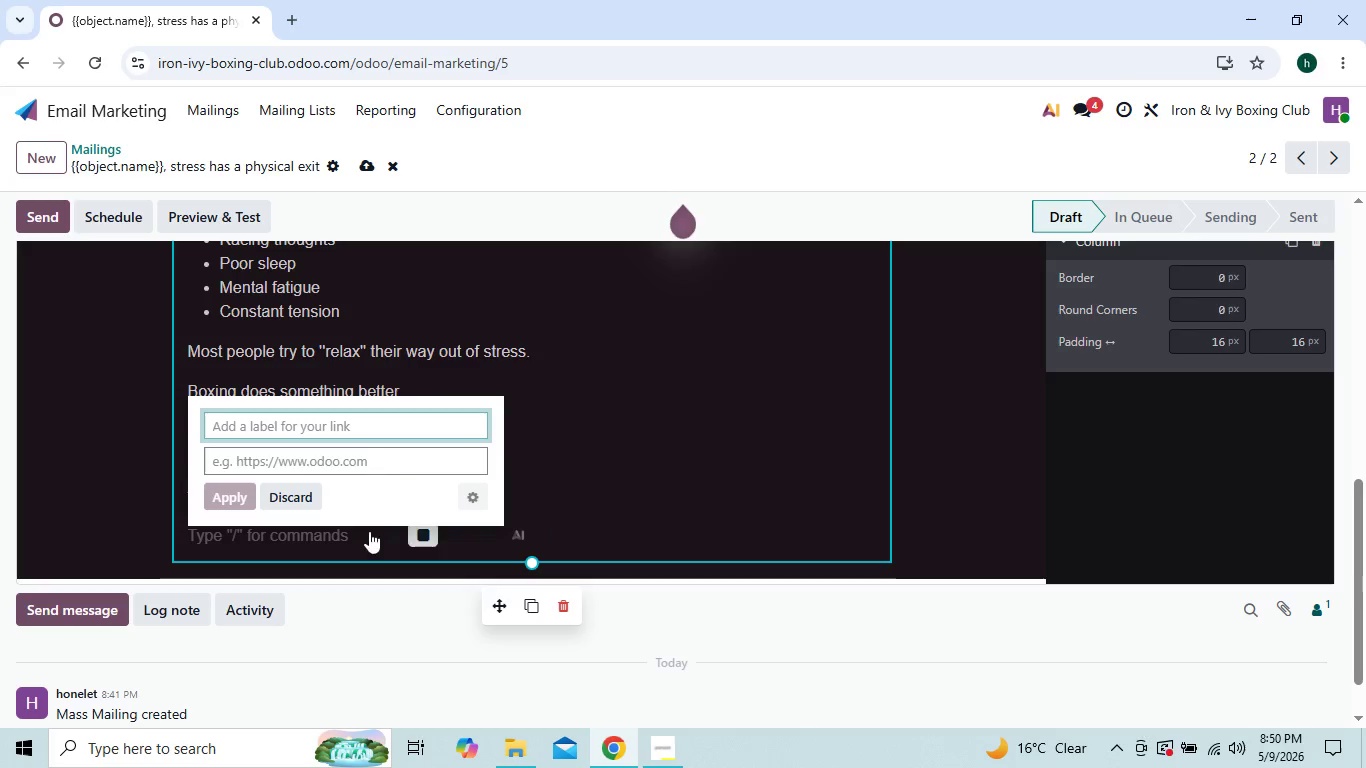 
left_click([353, 537])
 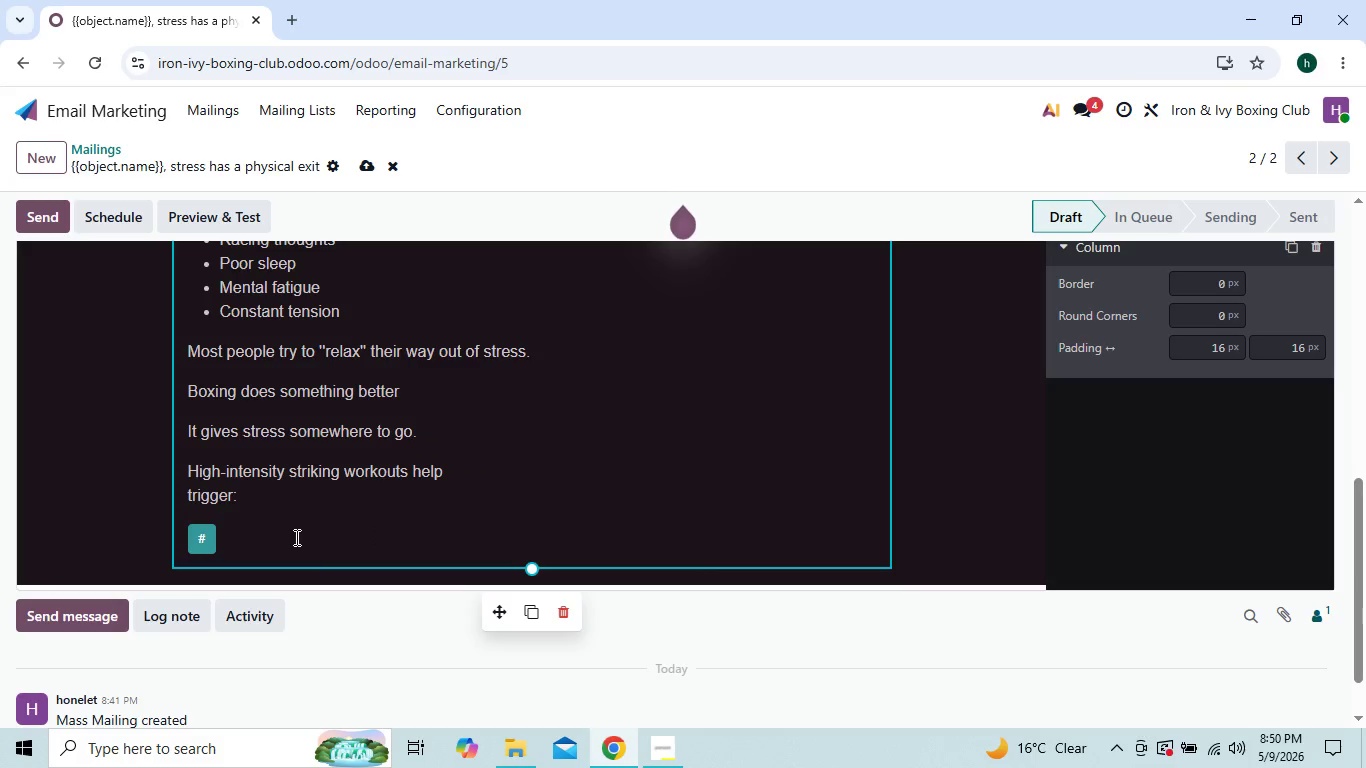 
key(Backspace)
 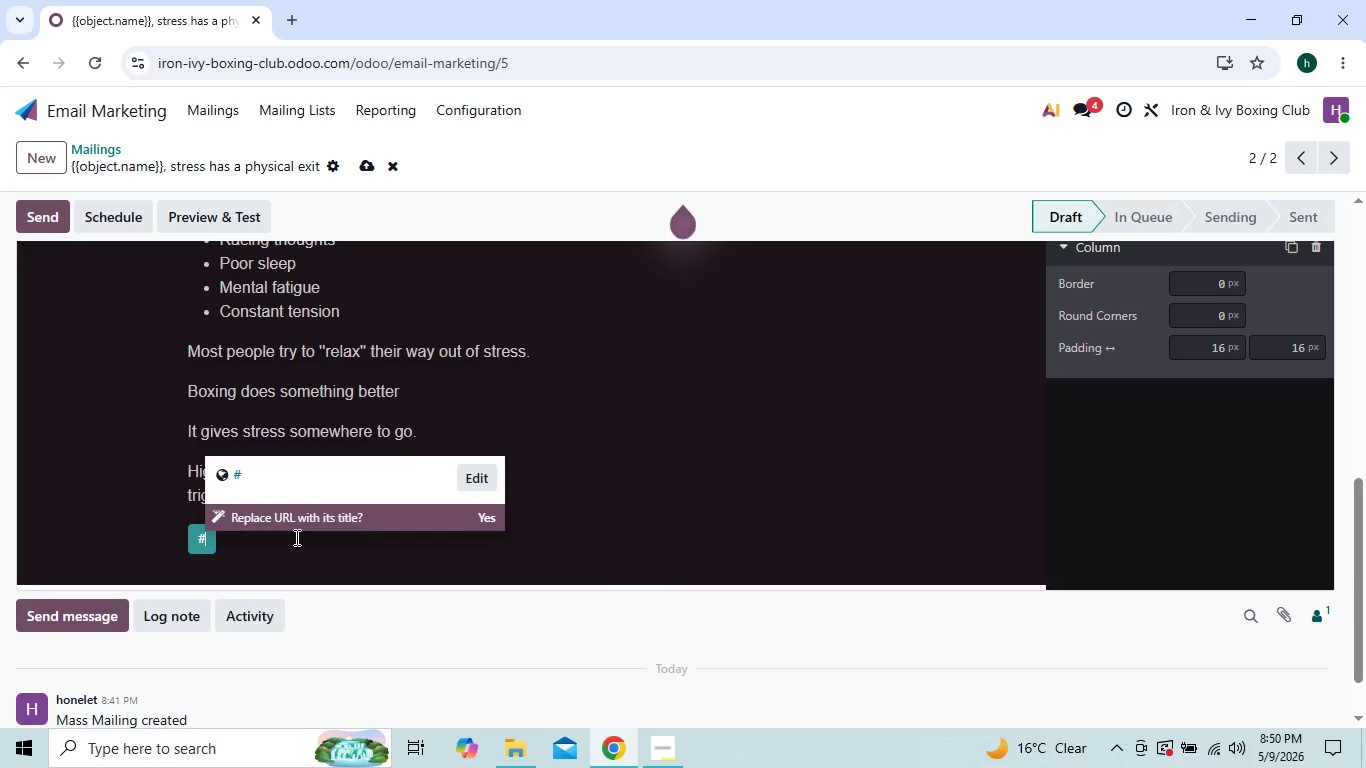 
key(Backspace)
 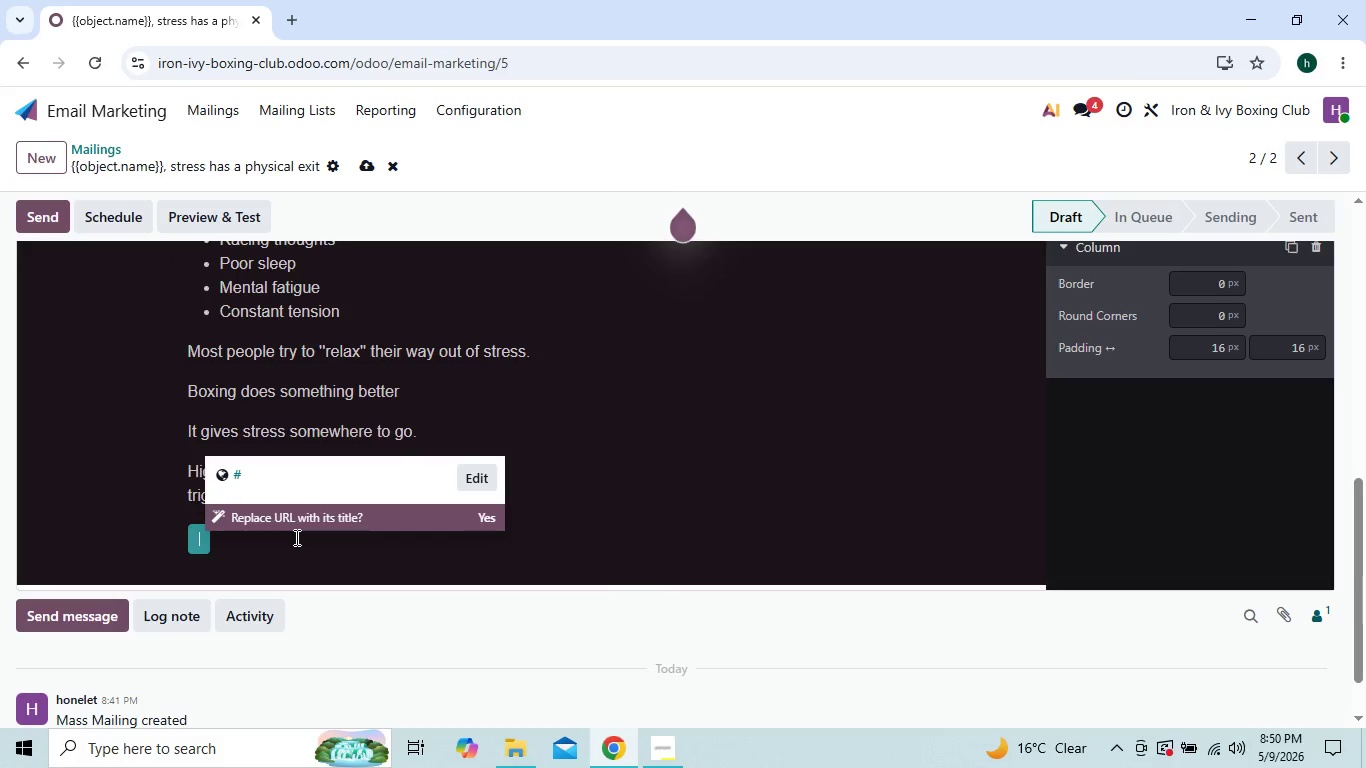 
key(Backspace)
 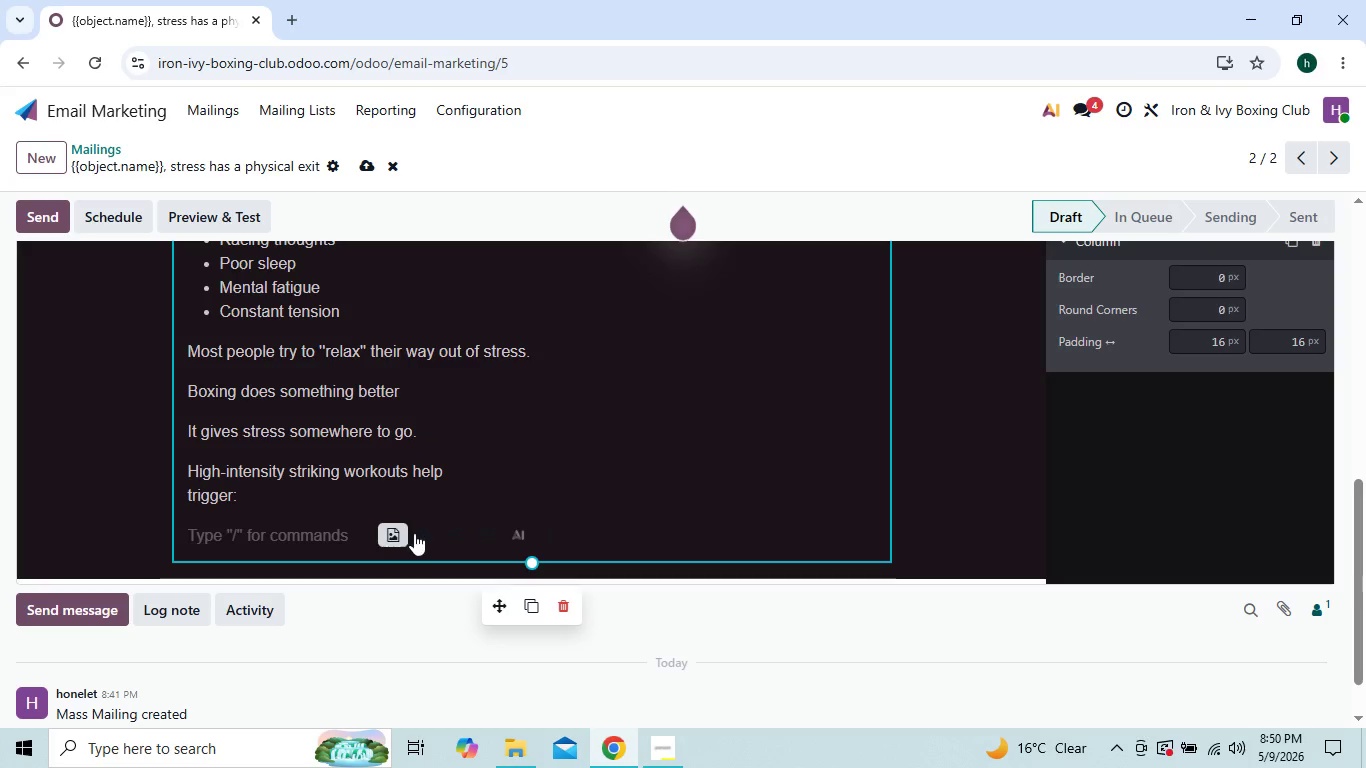 
left_click([449, 537])
 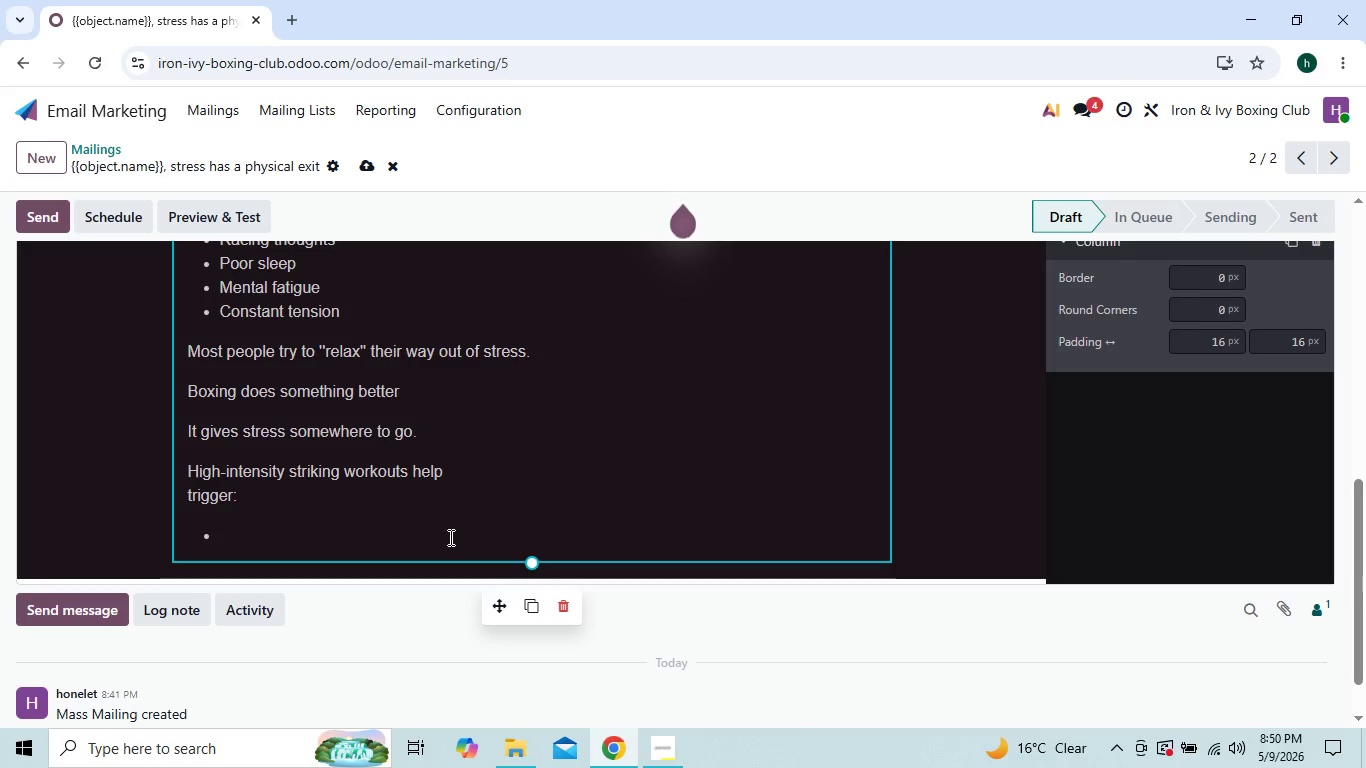 
type(Endorphin release)
 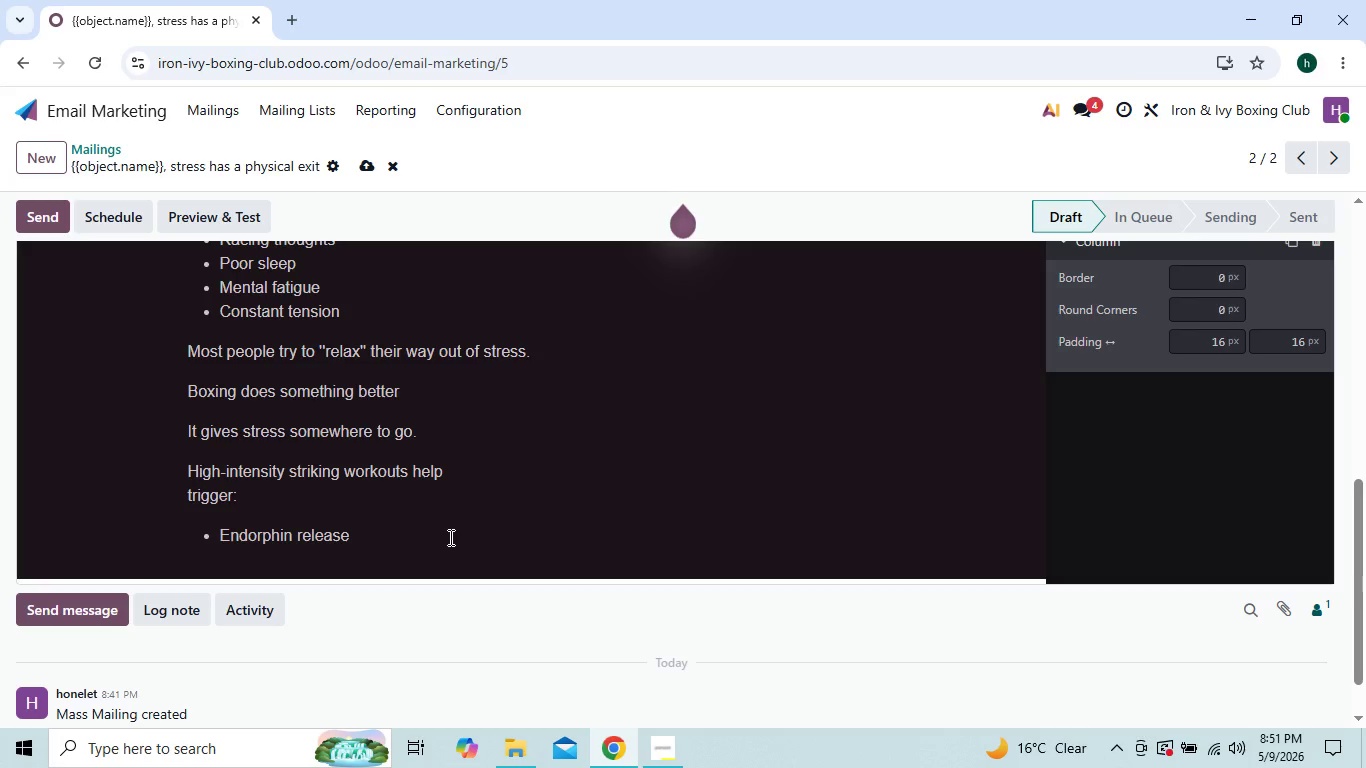 
key(Enter)
 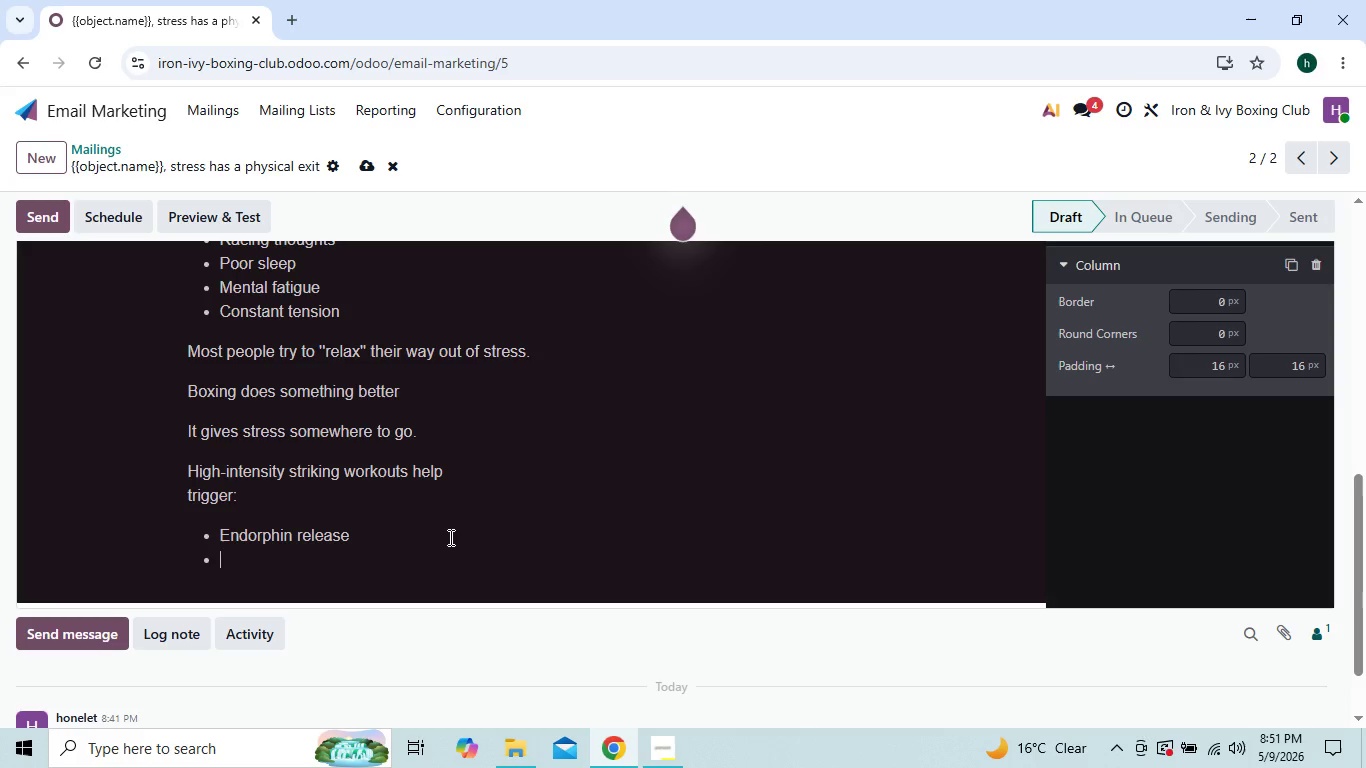 
type(Increas)
 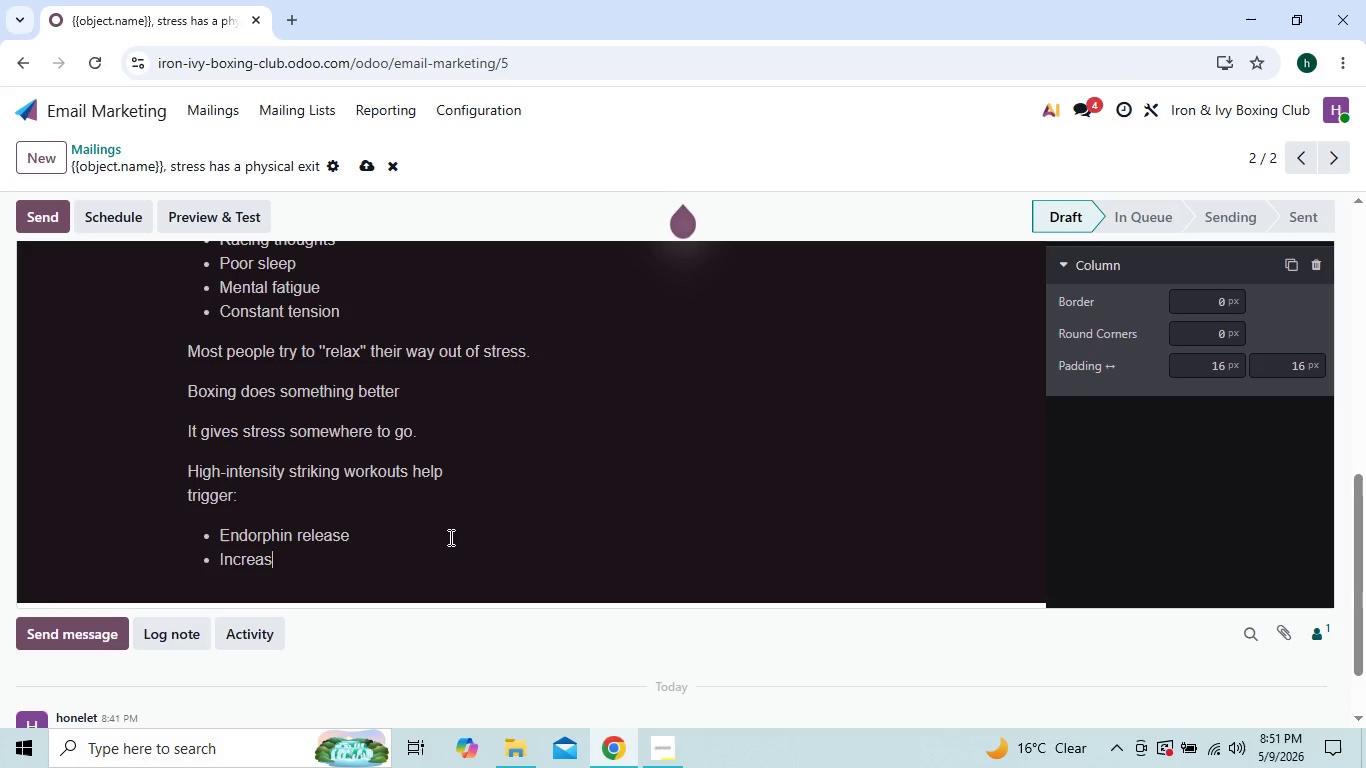 
type(ed dopamine)
 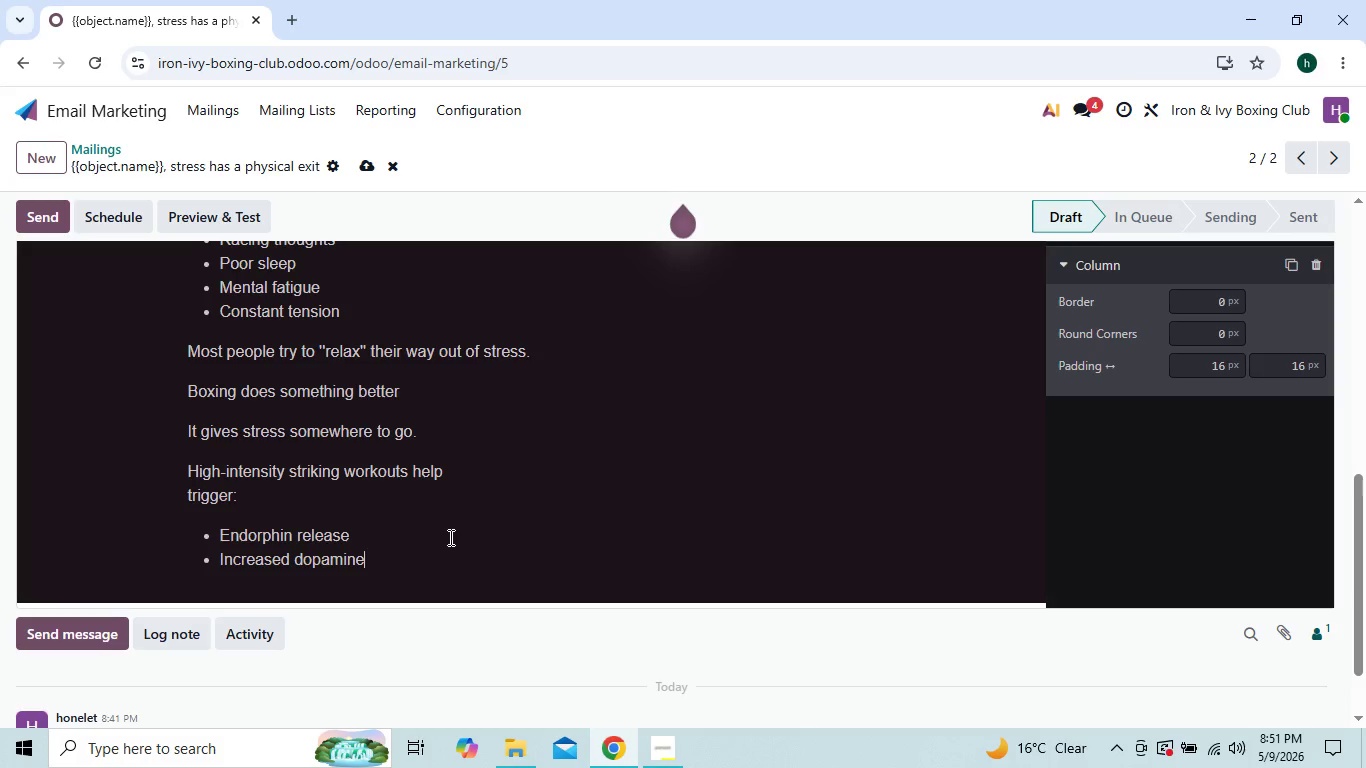 
key(Enter)
 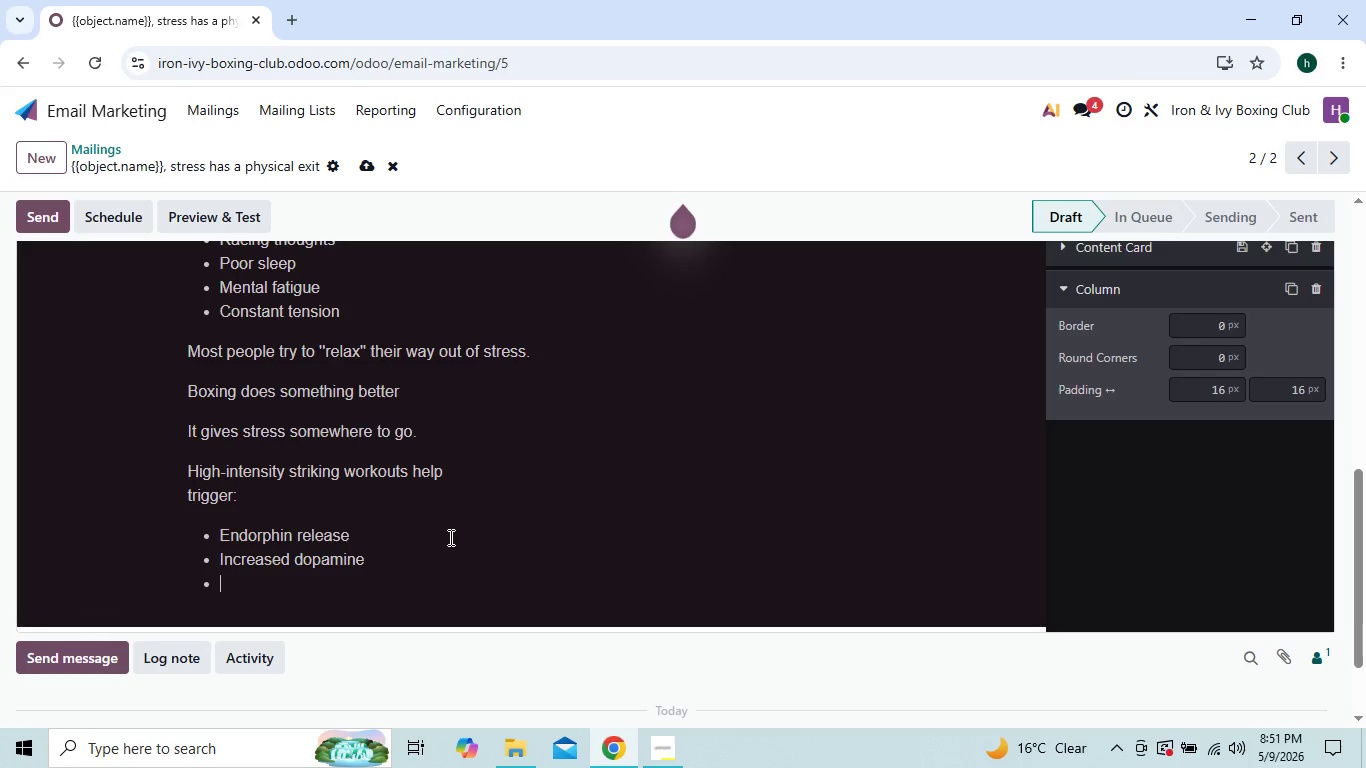 
type(Im)
 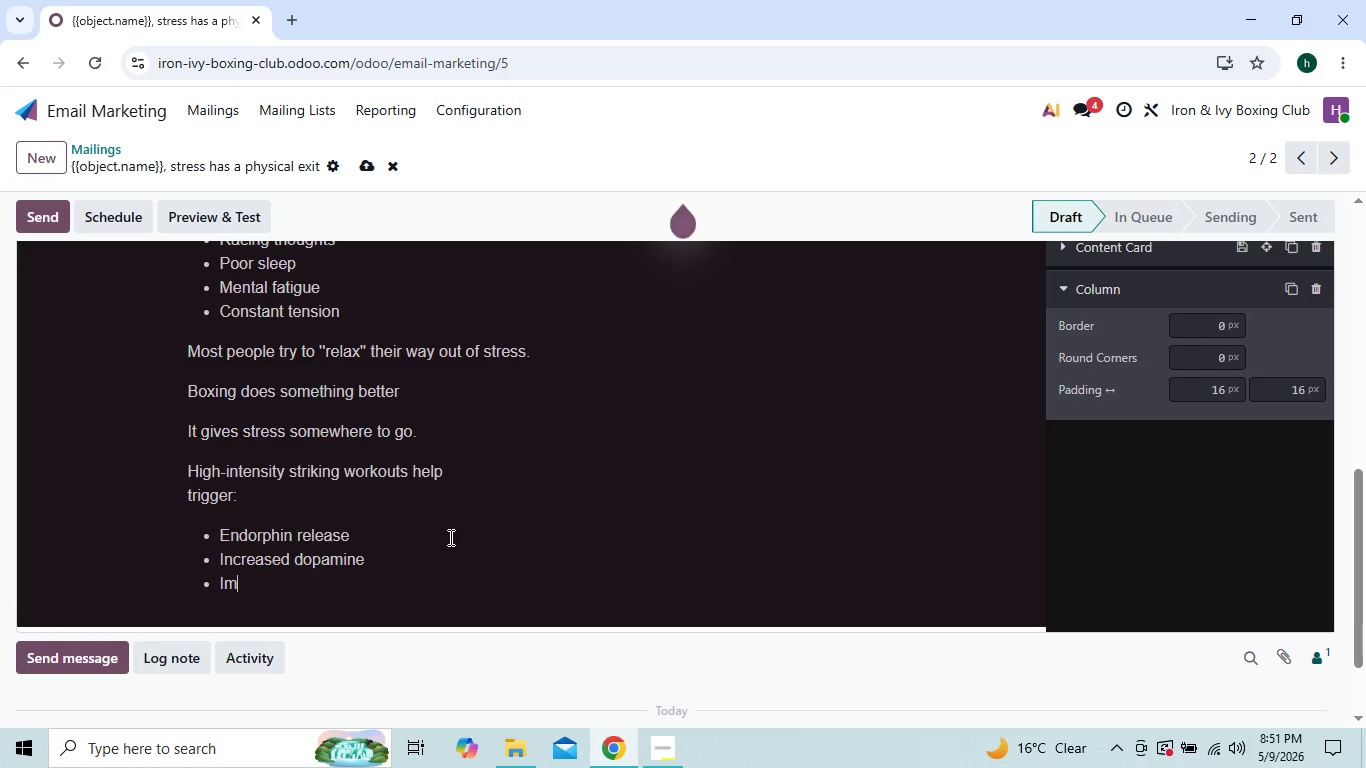 
type(proved focus)
 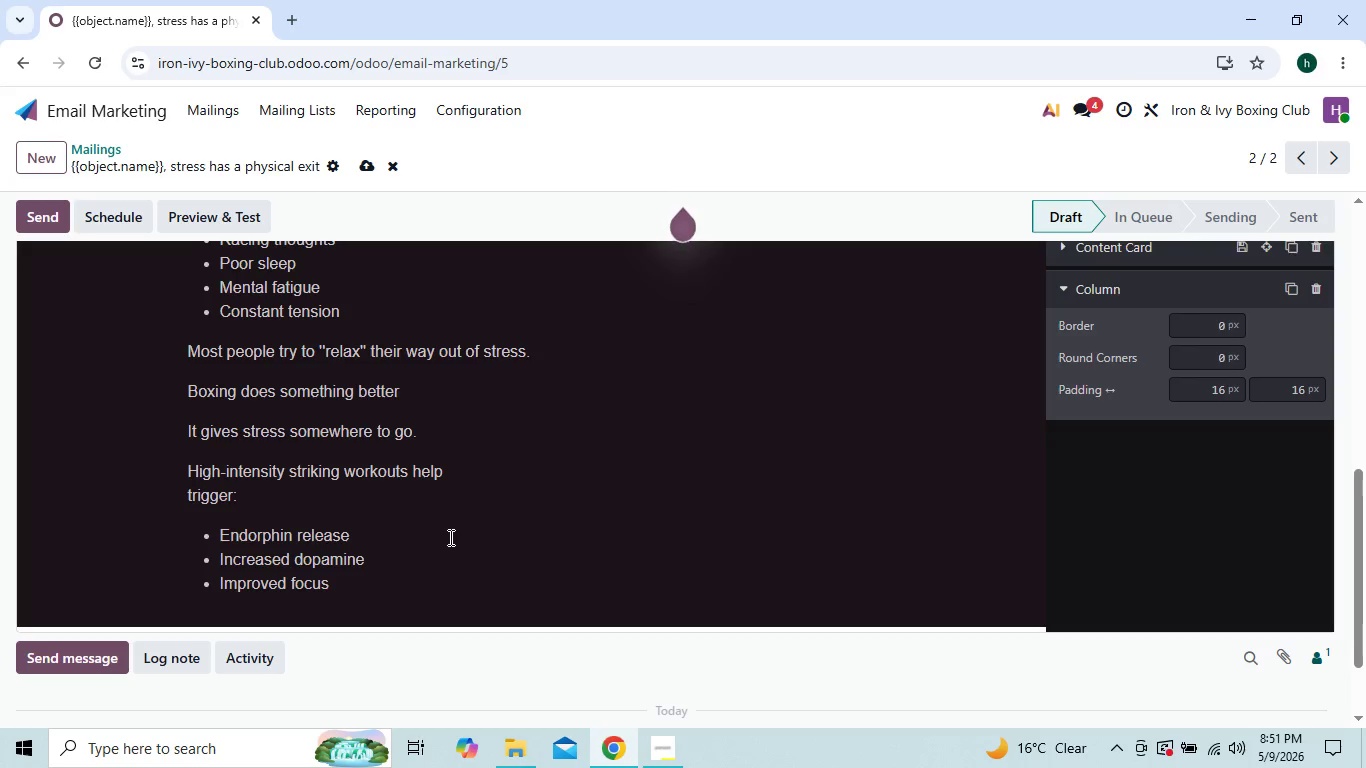 
key(Enter)
 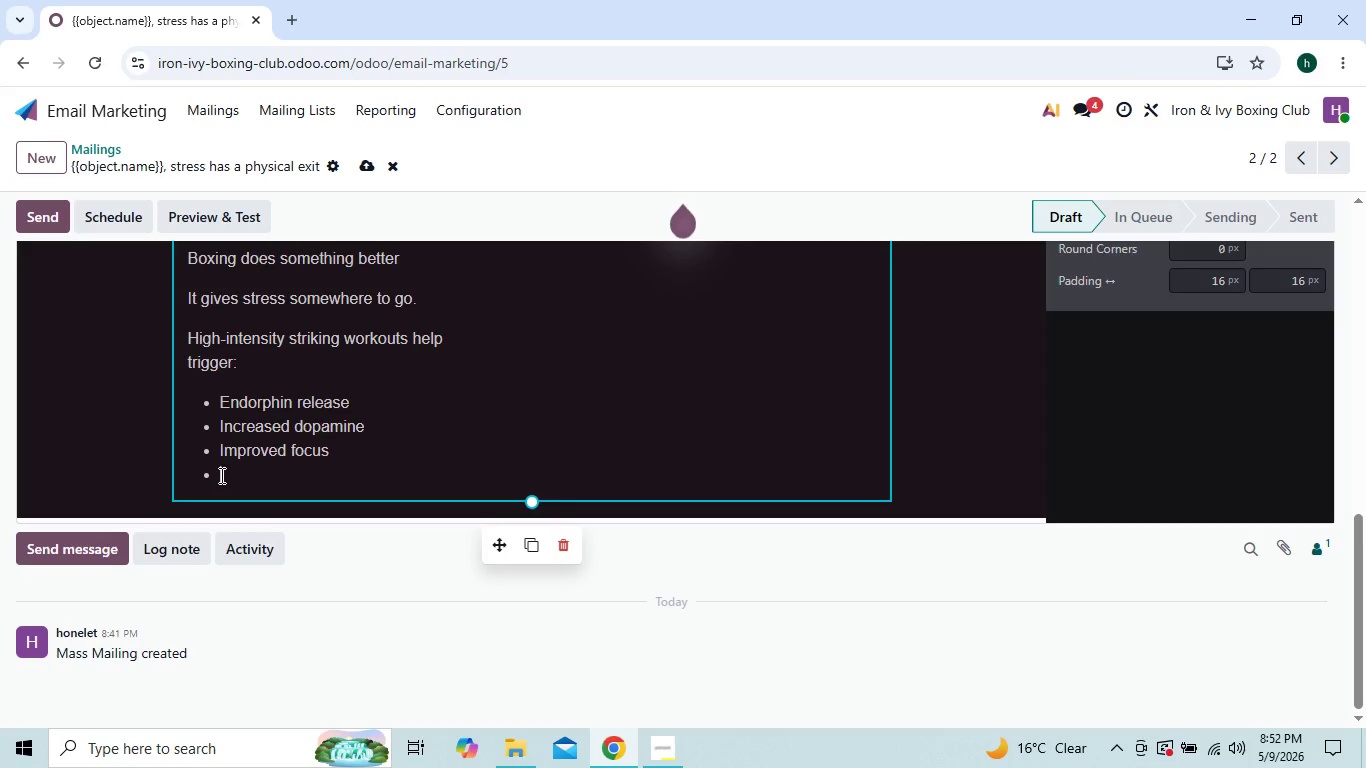 
wait(34.19)
 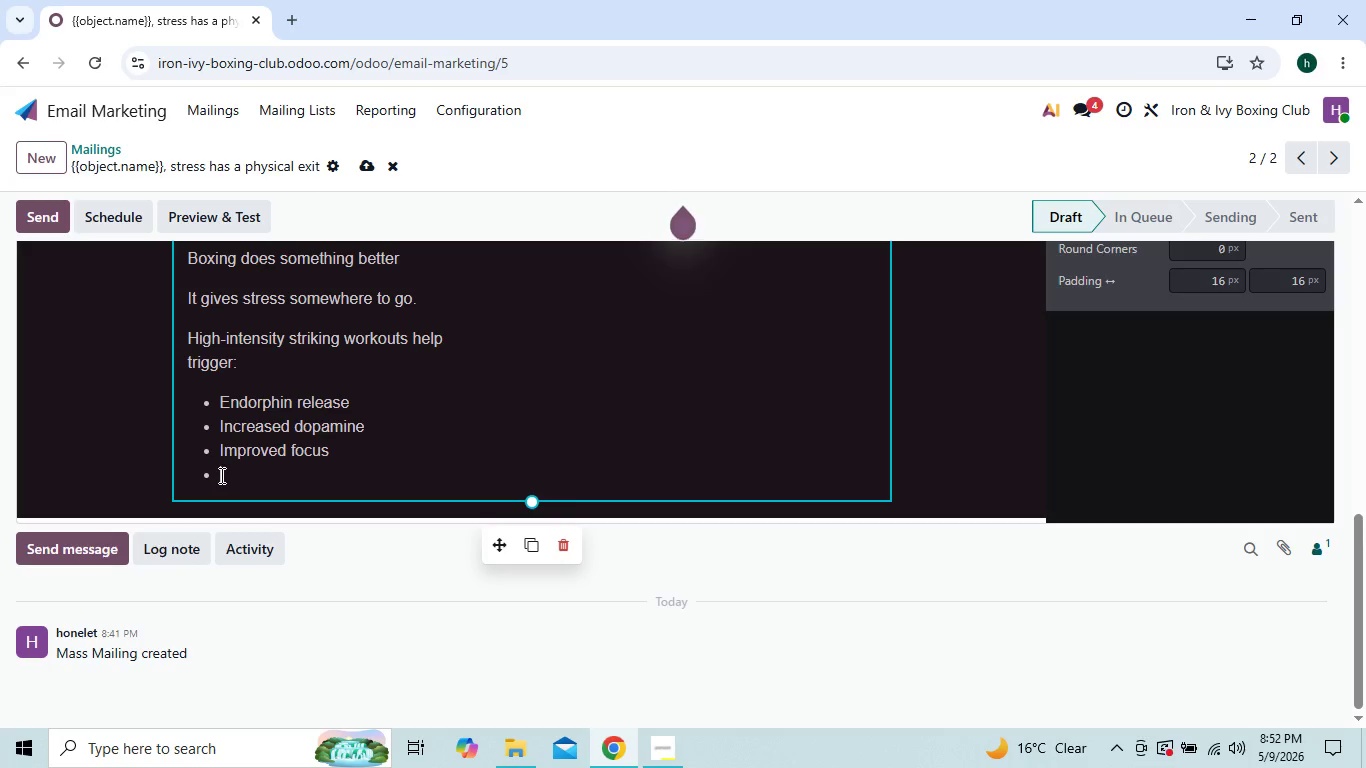 
type(Better sleep )
 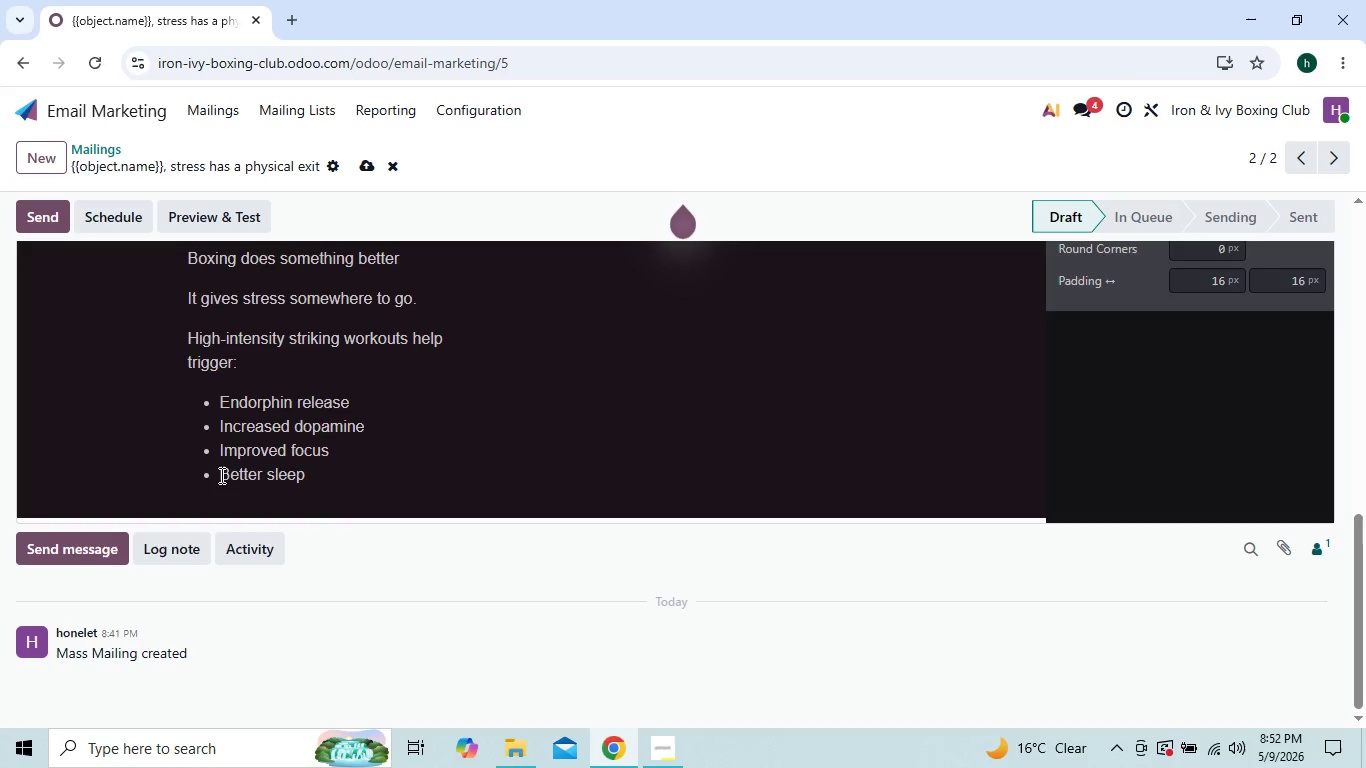 
hold_key(key=ShiftLeft, duration=1.44)
 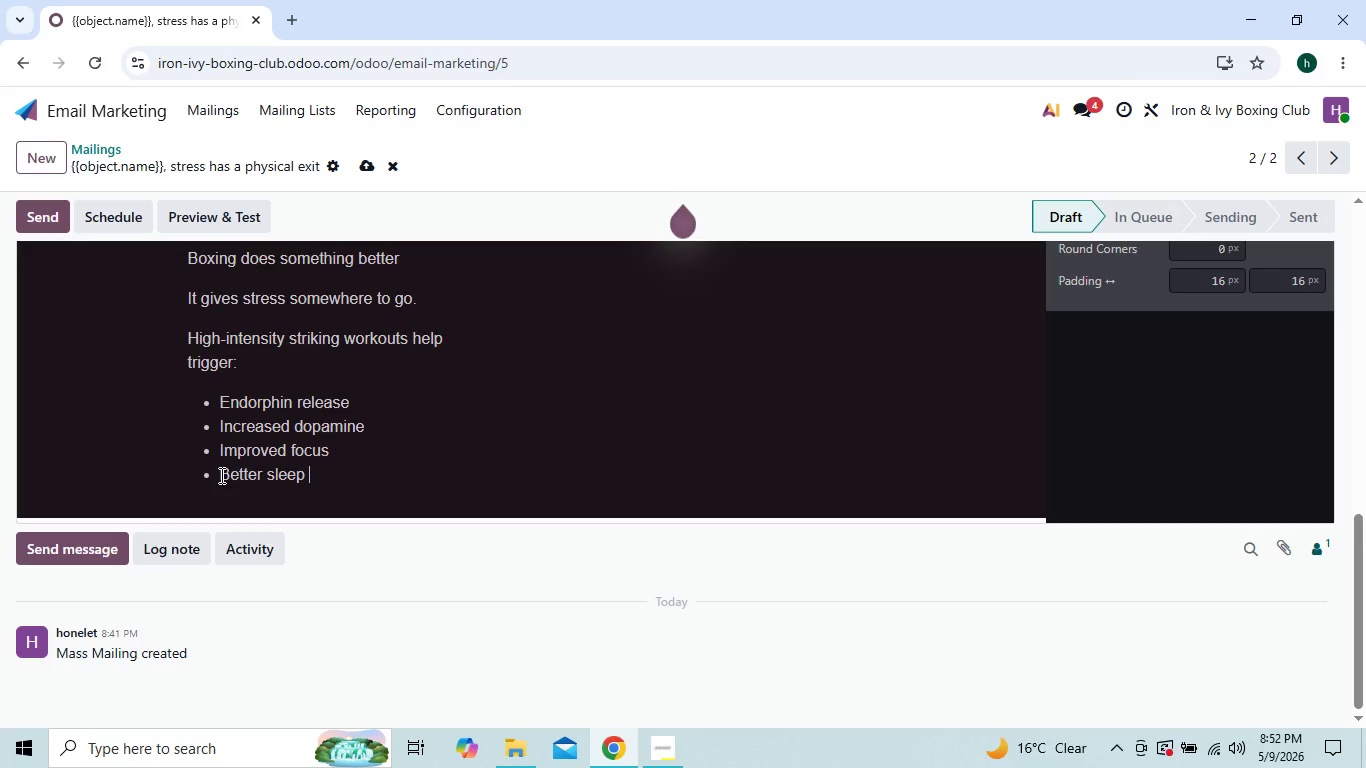 
type(quality)
 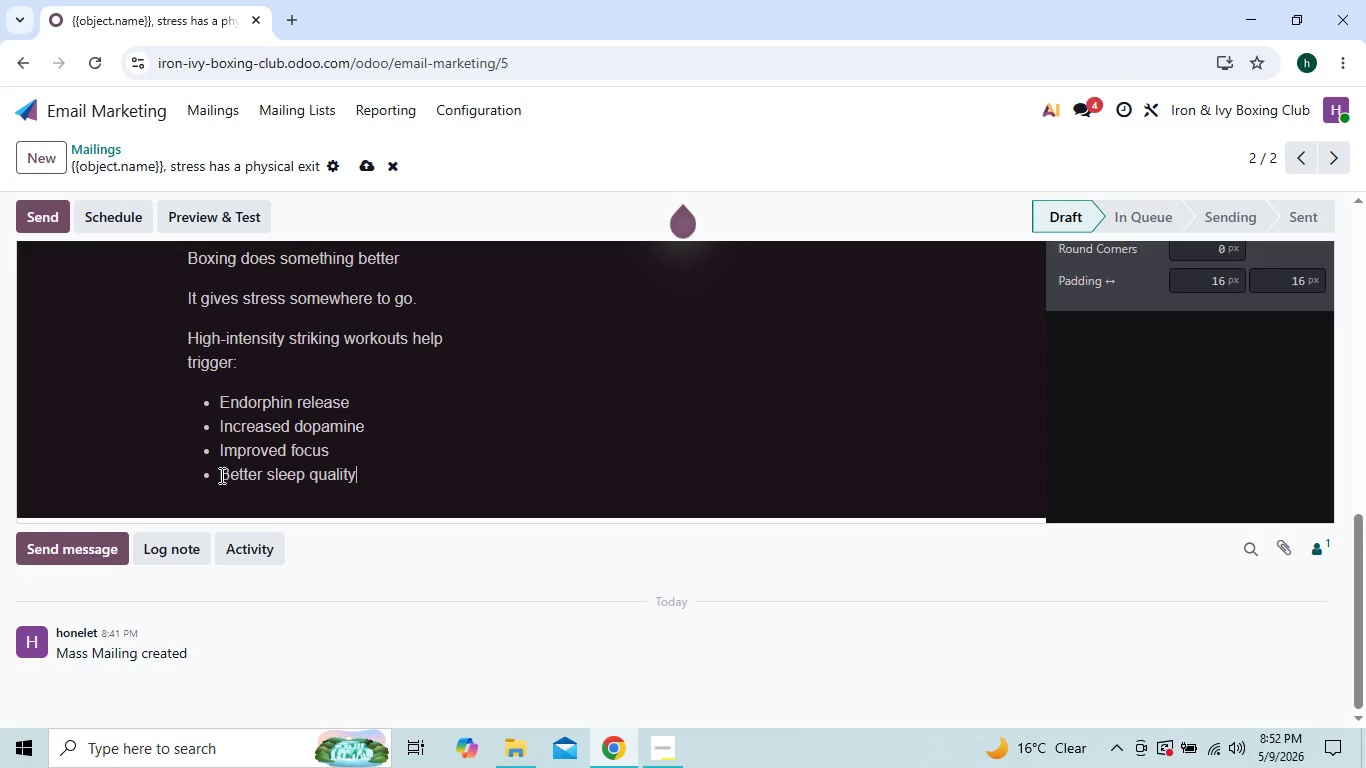 
key(Enter)
 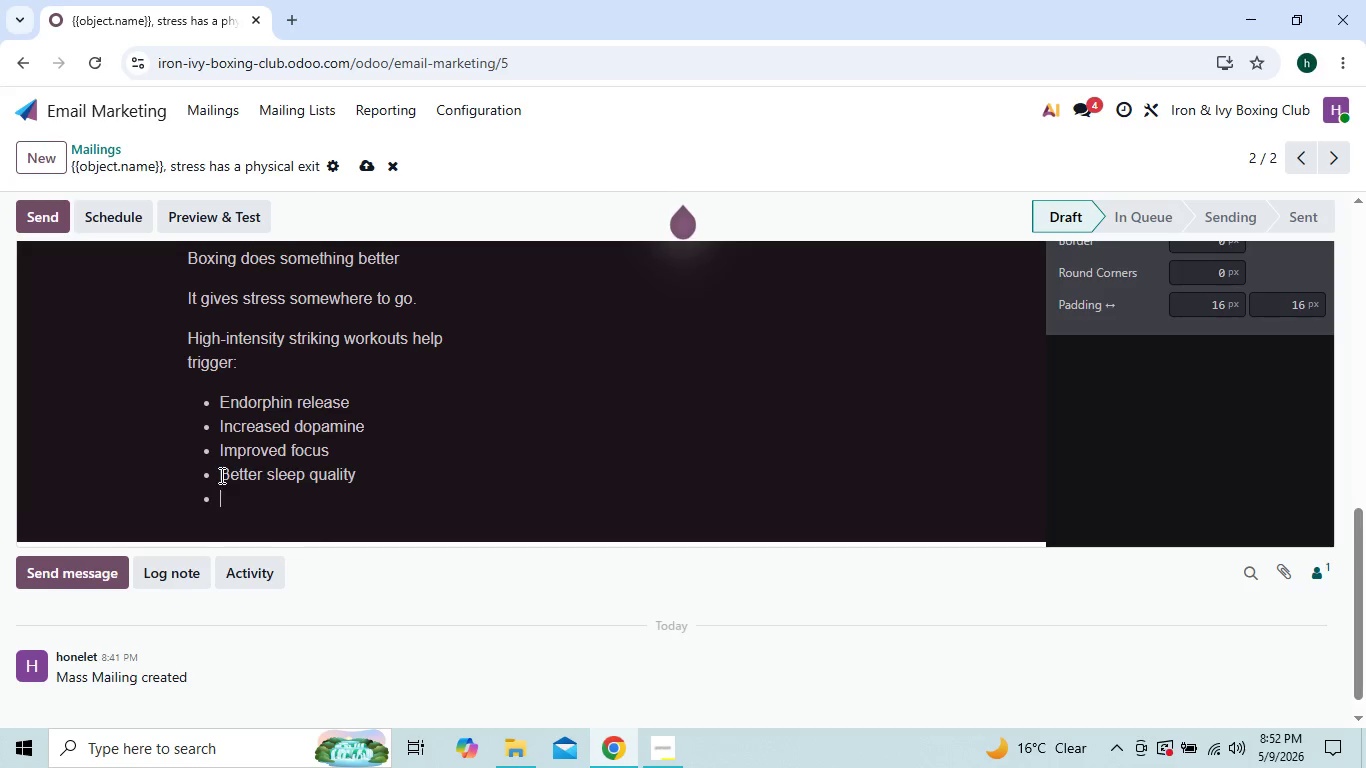 
type(Reduced cor)
 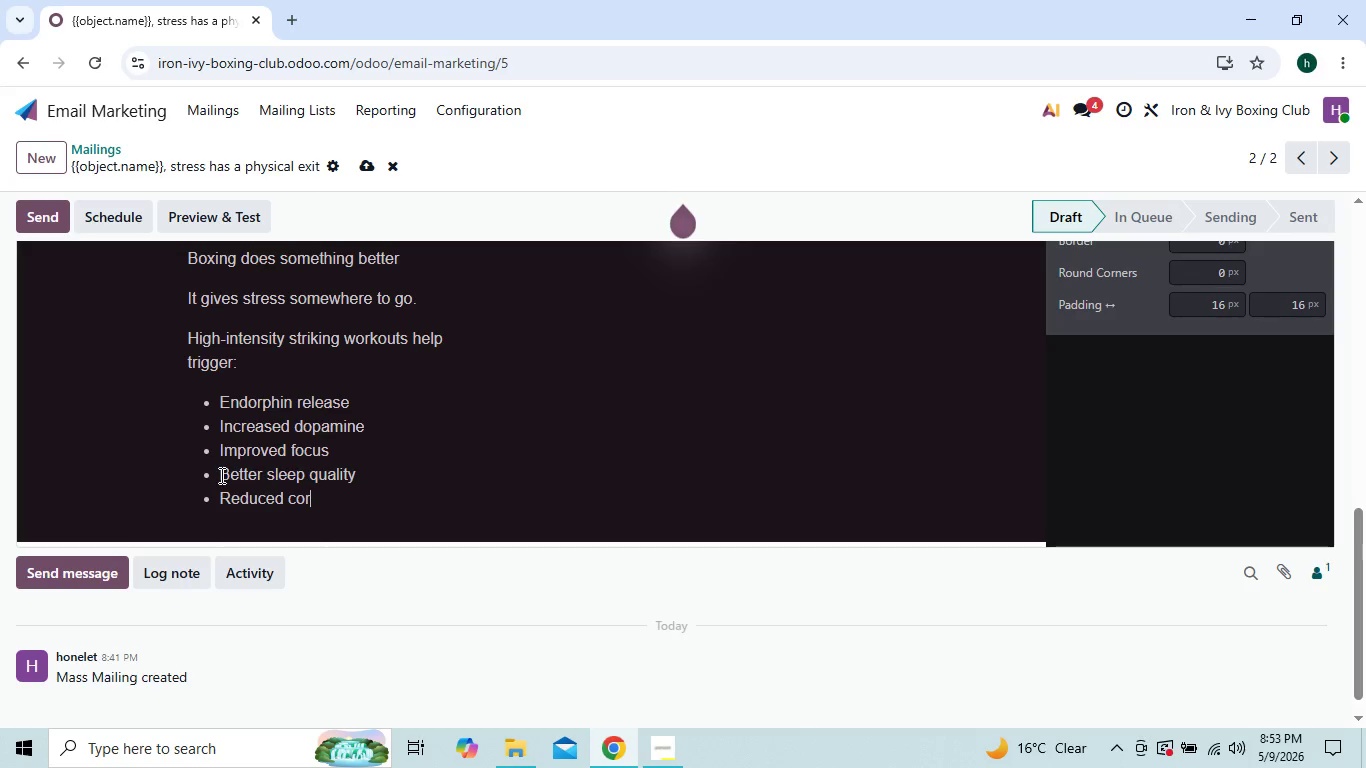 
type(tisol levels)
 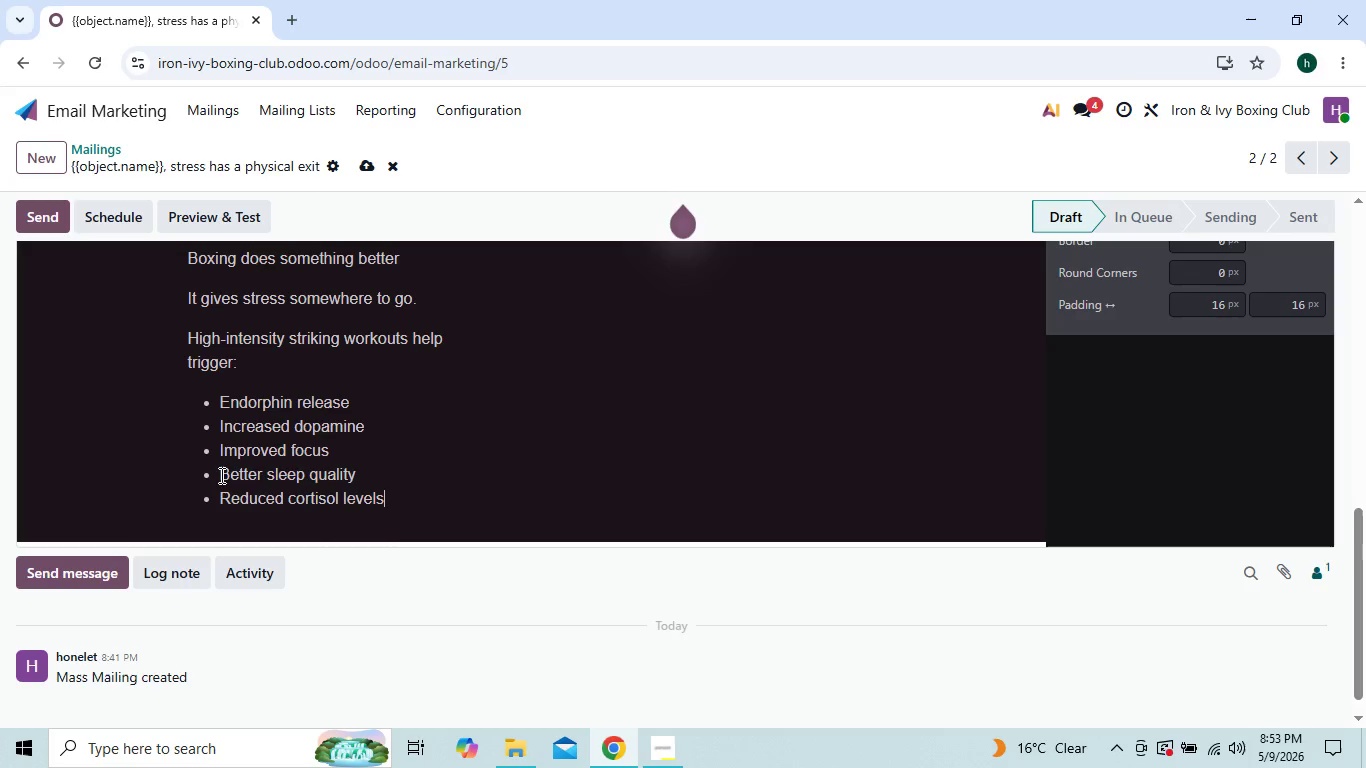 
key(Enter)
 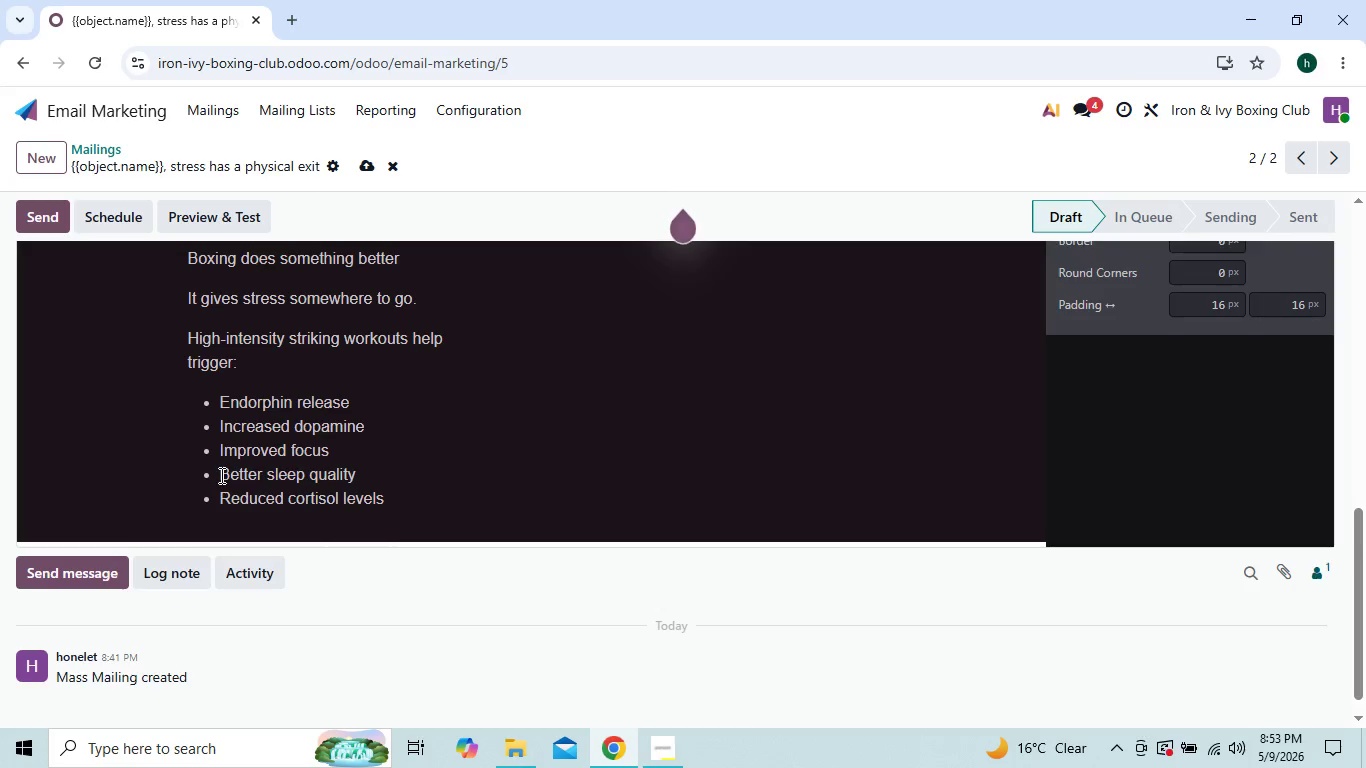 
key(Enter)
 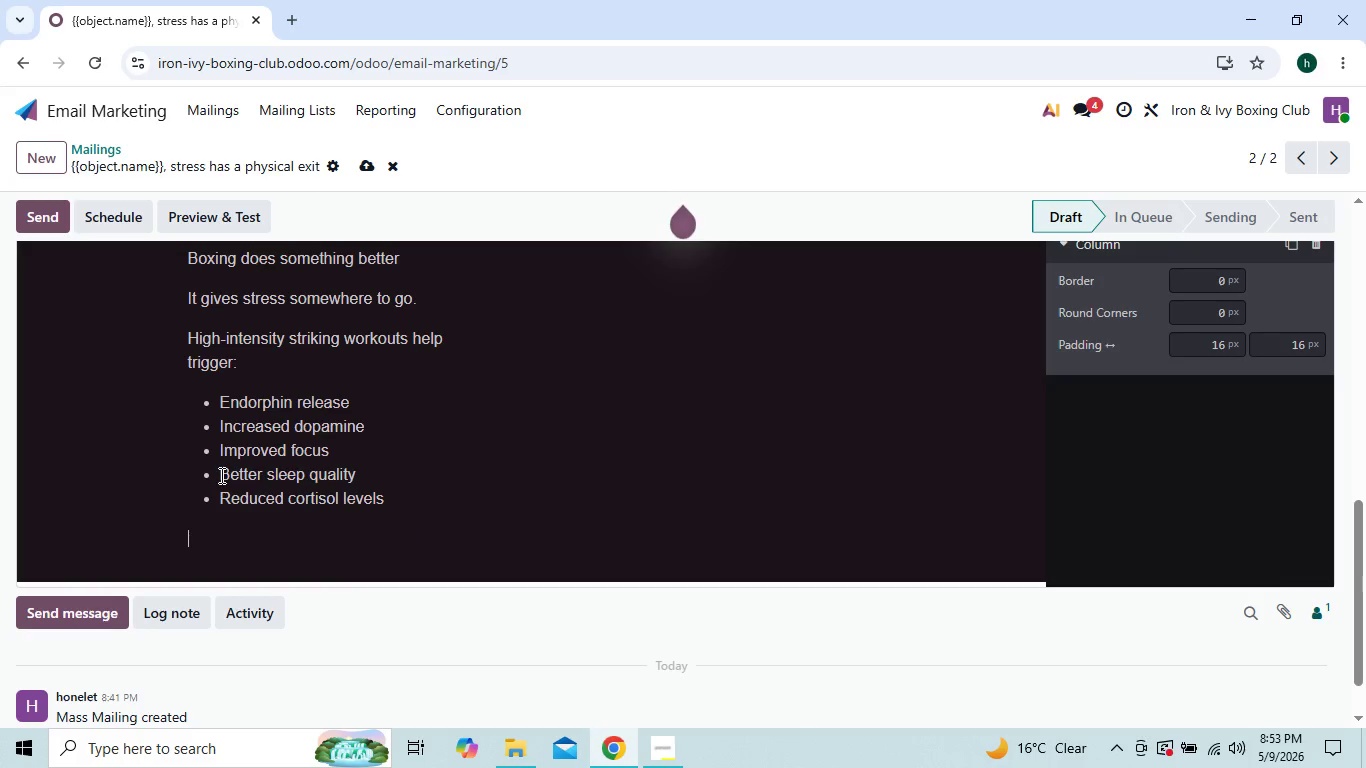 
wait(6.64)
 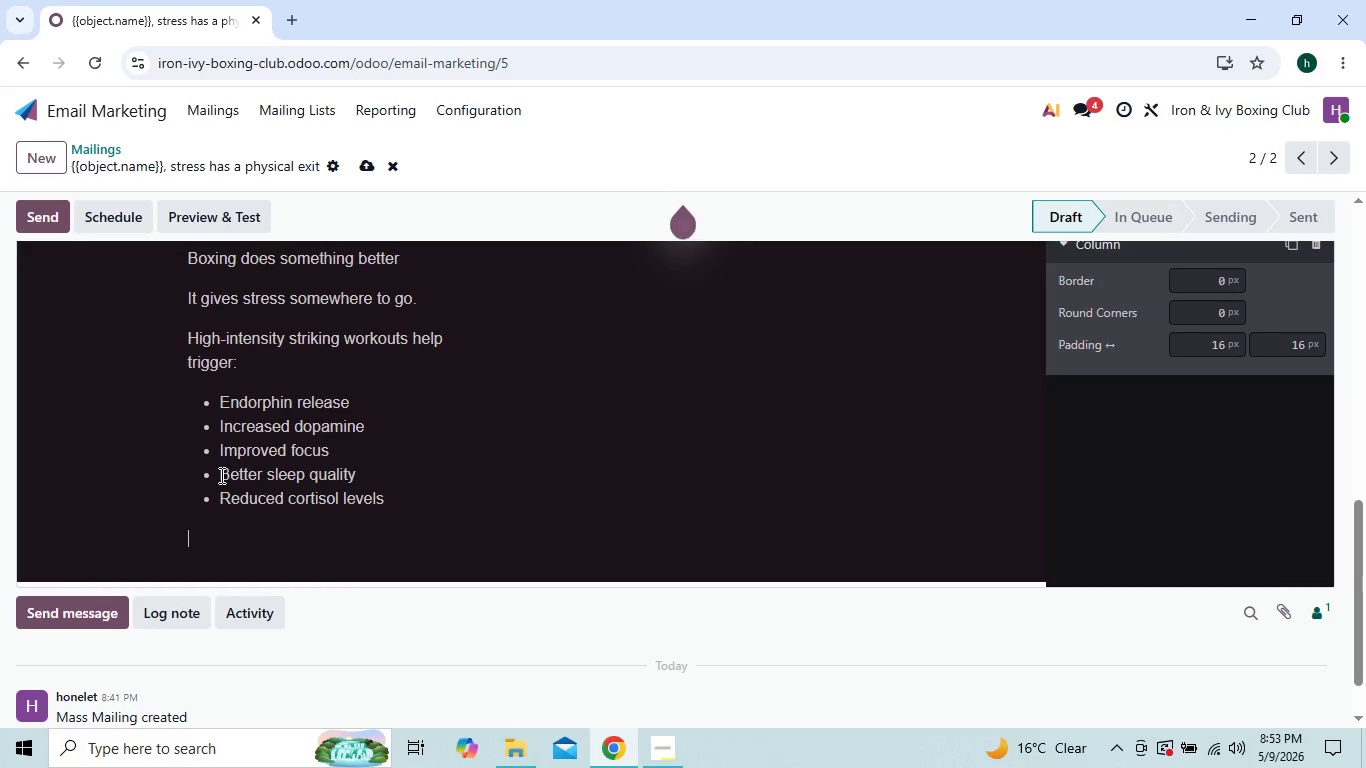 
type(The )
key(Backspace)
type('e)
key(Backspace)
type(s why membe)
 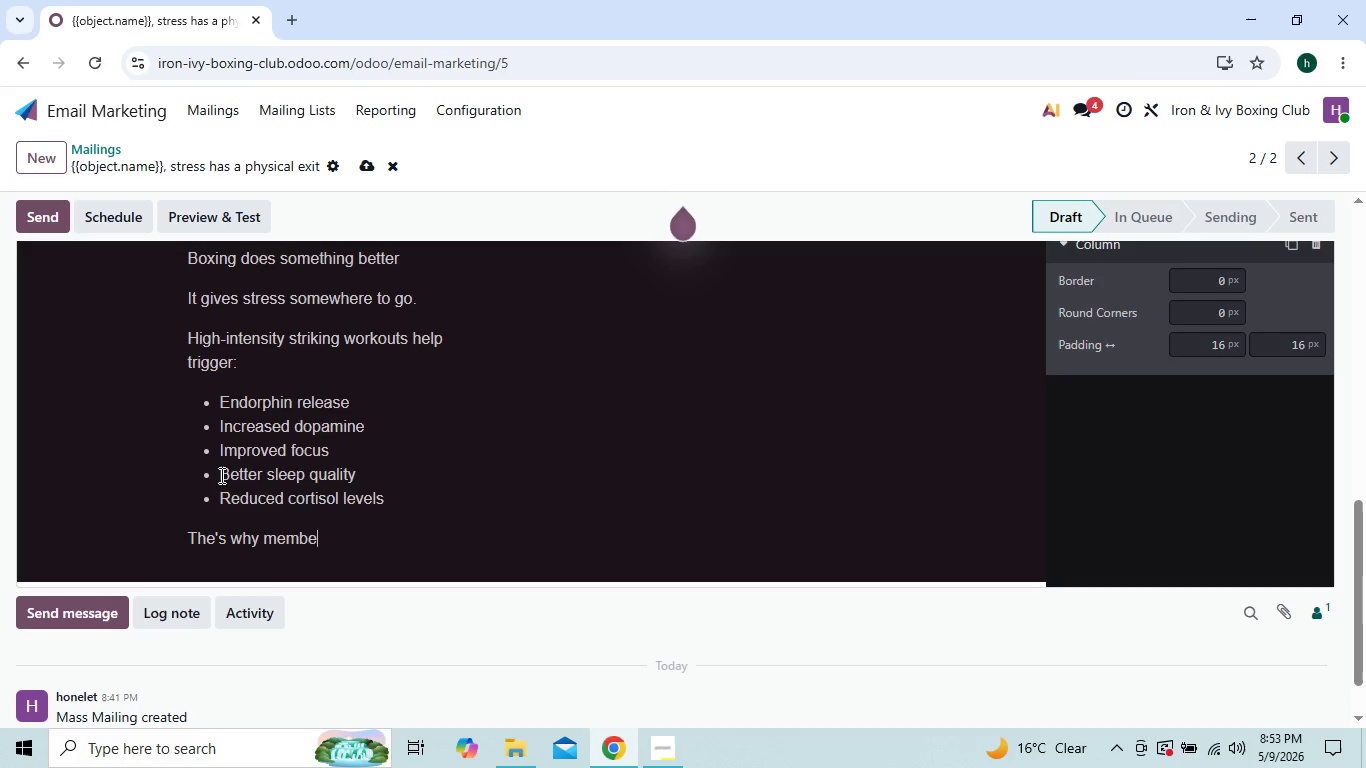 
key(Backspace)
 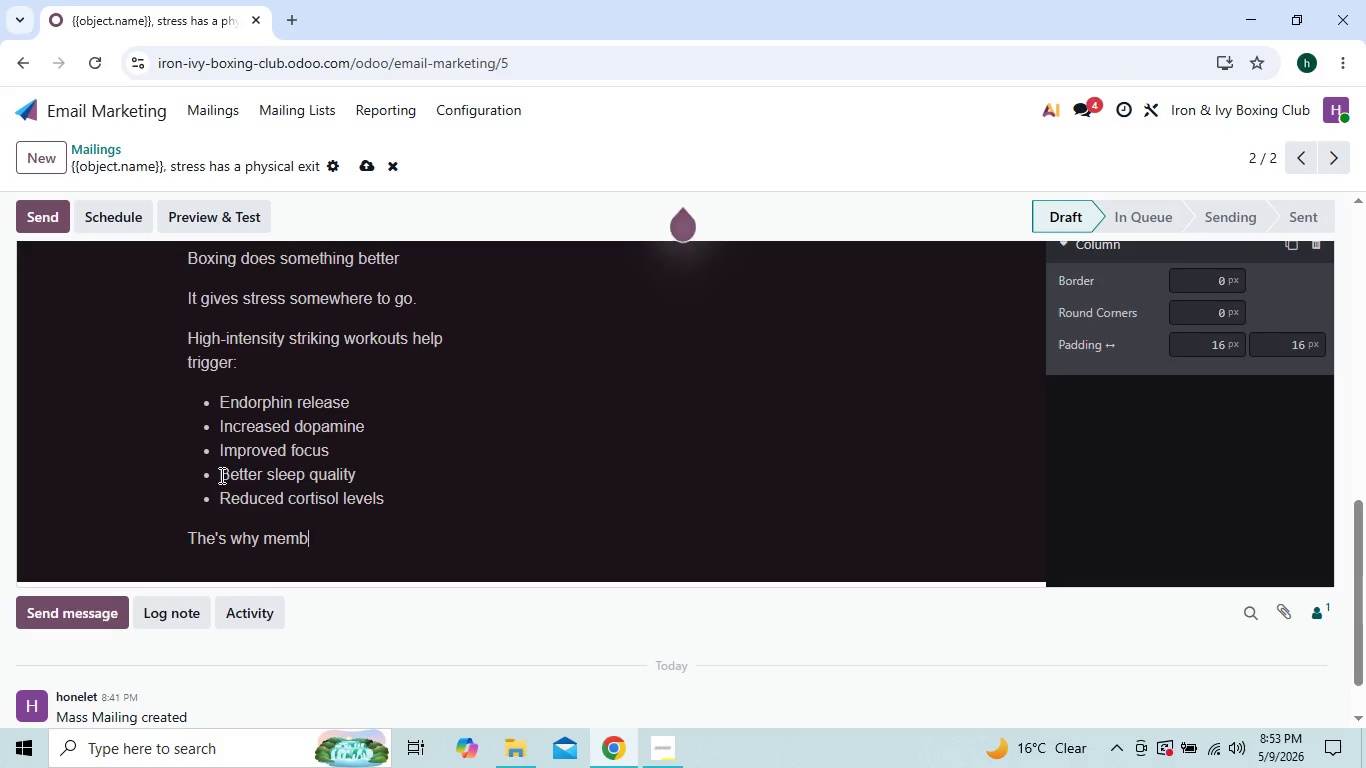 
key(Backspace)
type(bers often tell us they walk out of class mentally clearer than when they wal)
 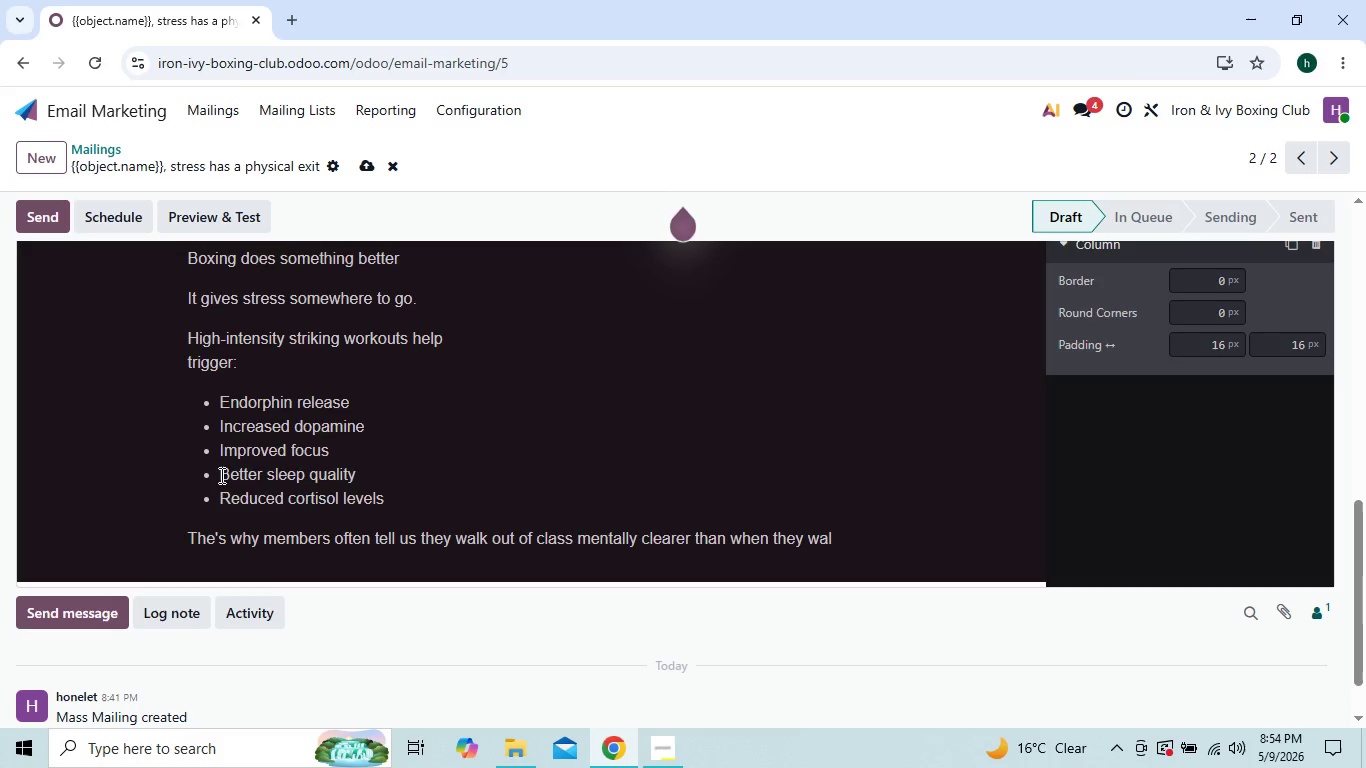 
wait(5.22)
 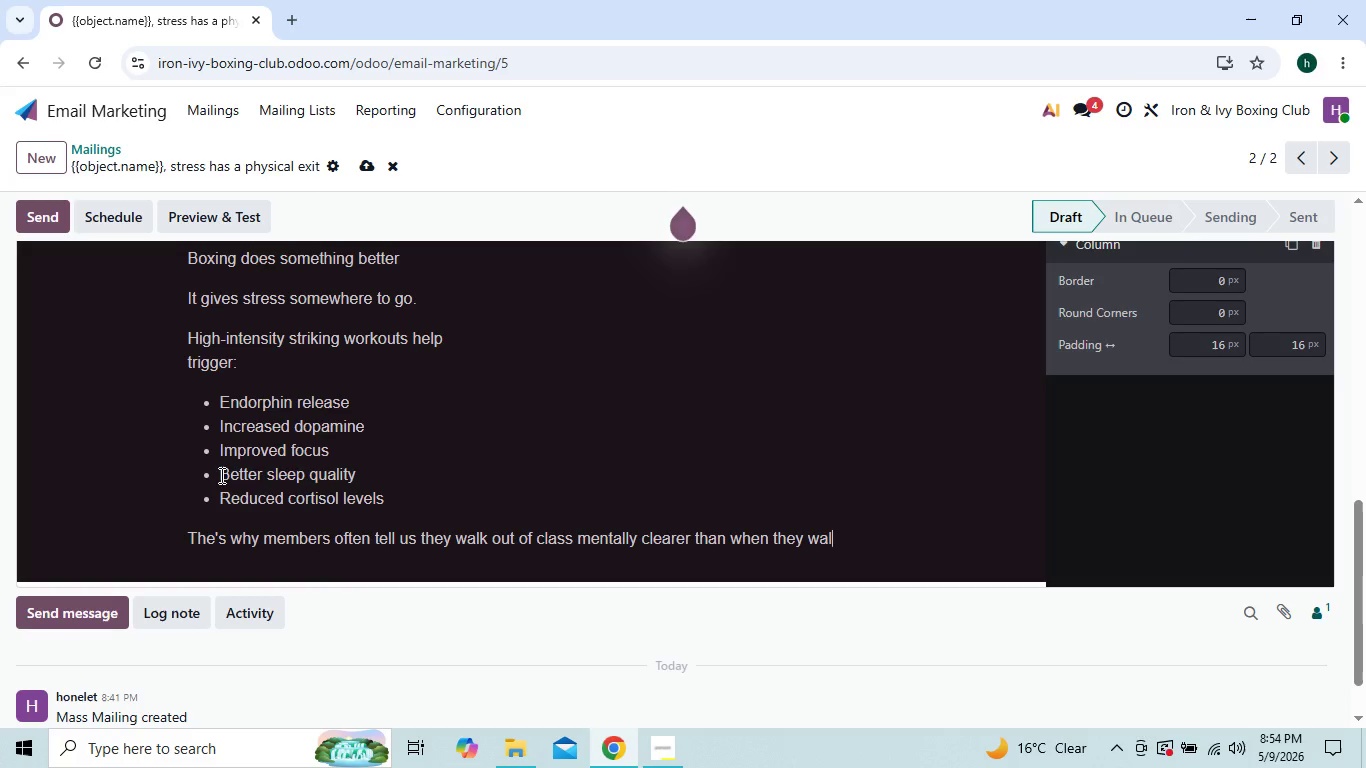 
type(ked in.)
 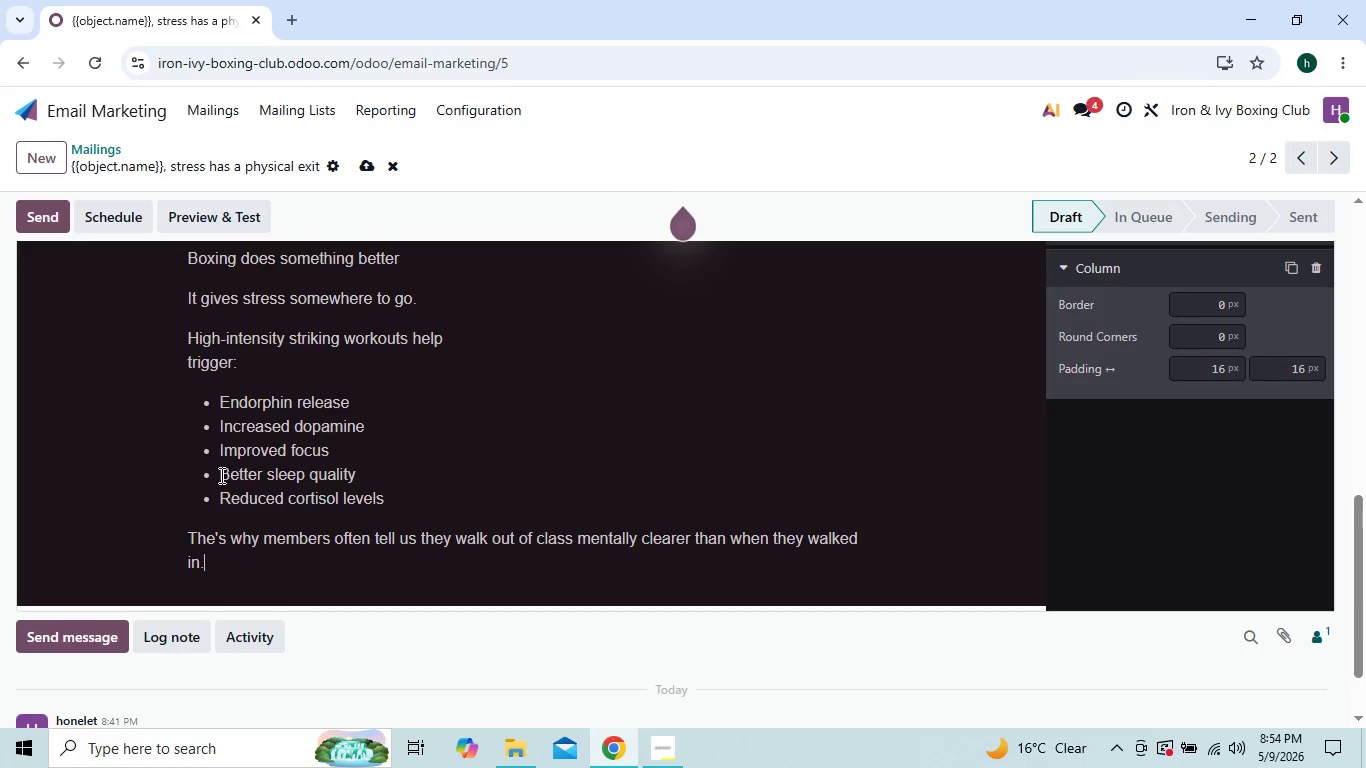 
key(Enter)
 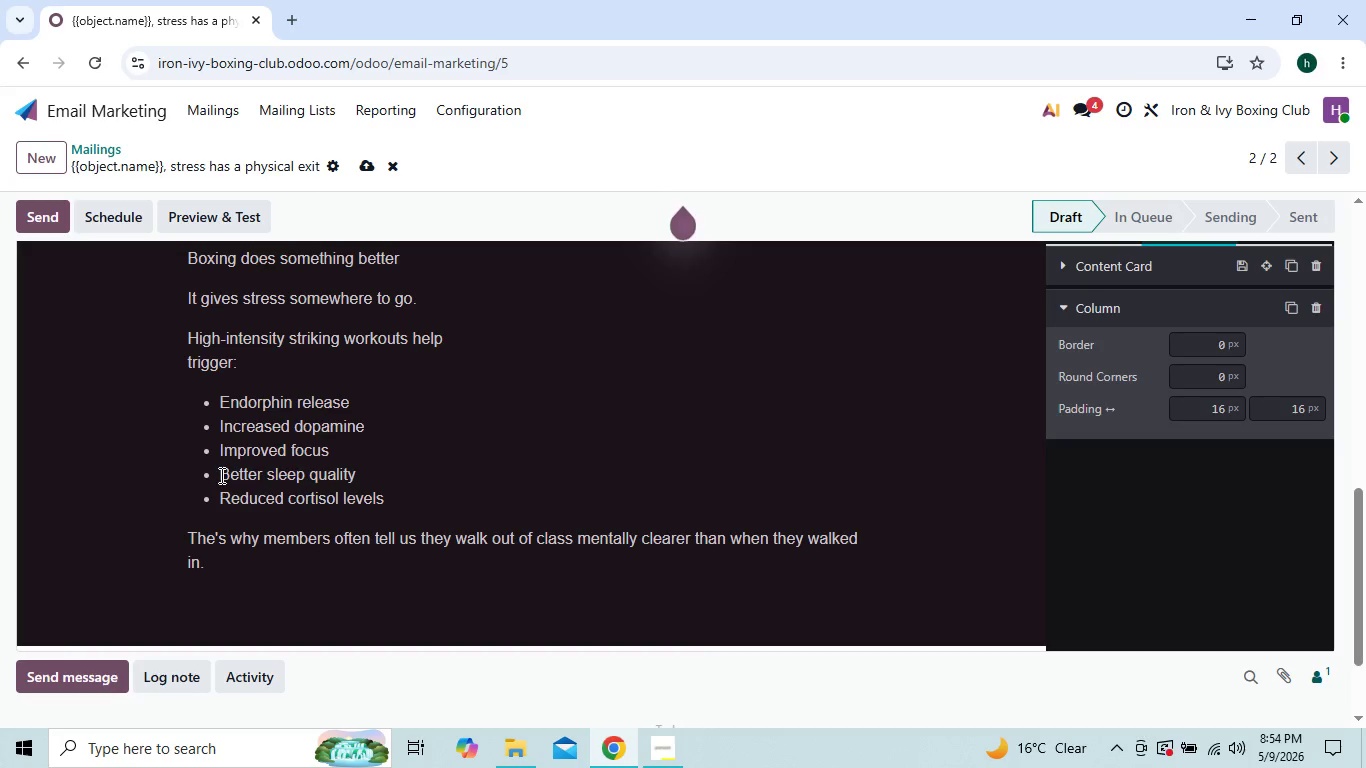 
type(The)
 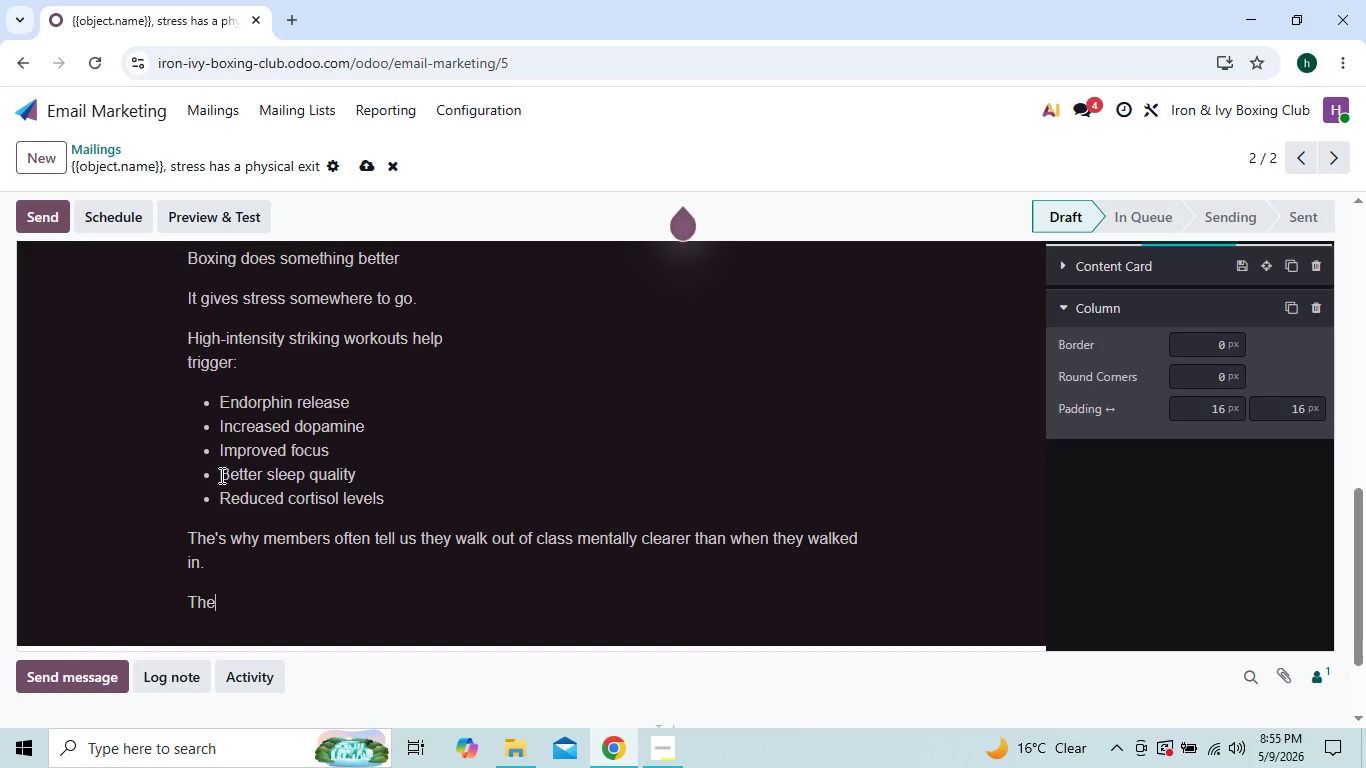 
type( heavy bag demands your fulll)
key(Backspace)
type( attentio)
 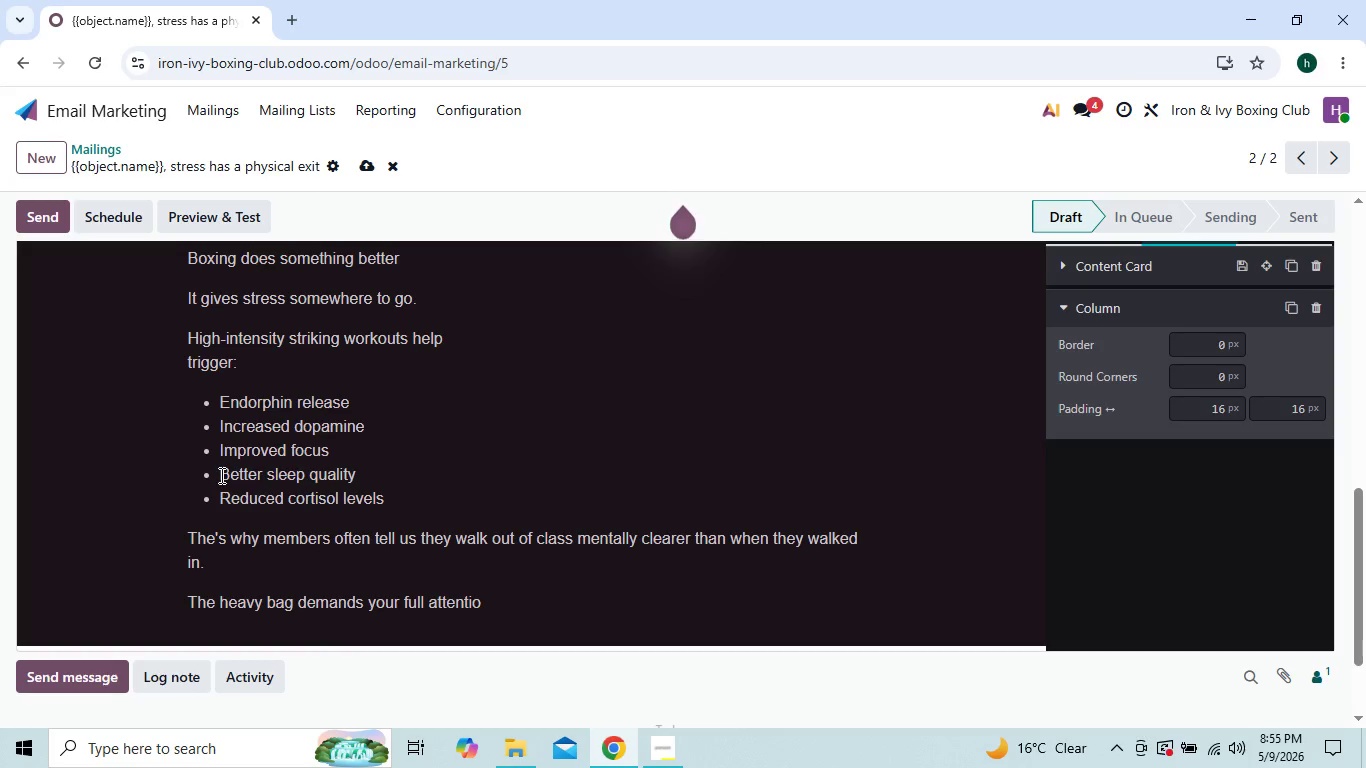 
key(M)
 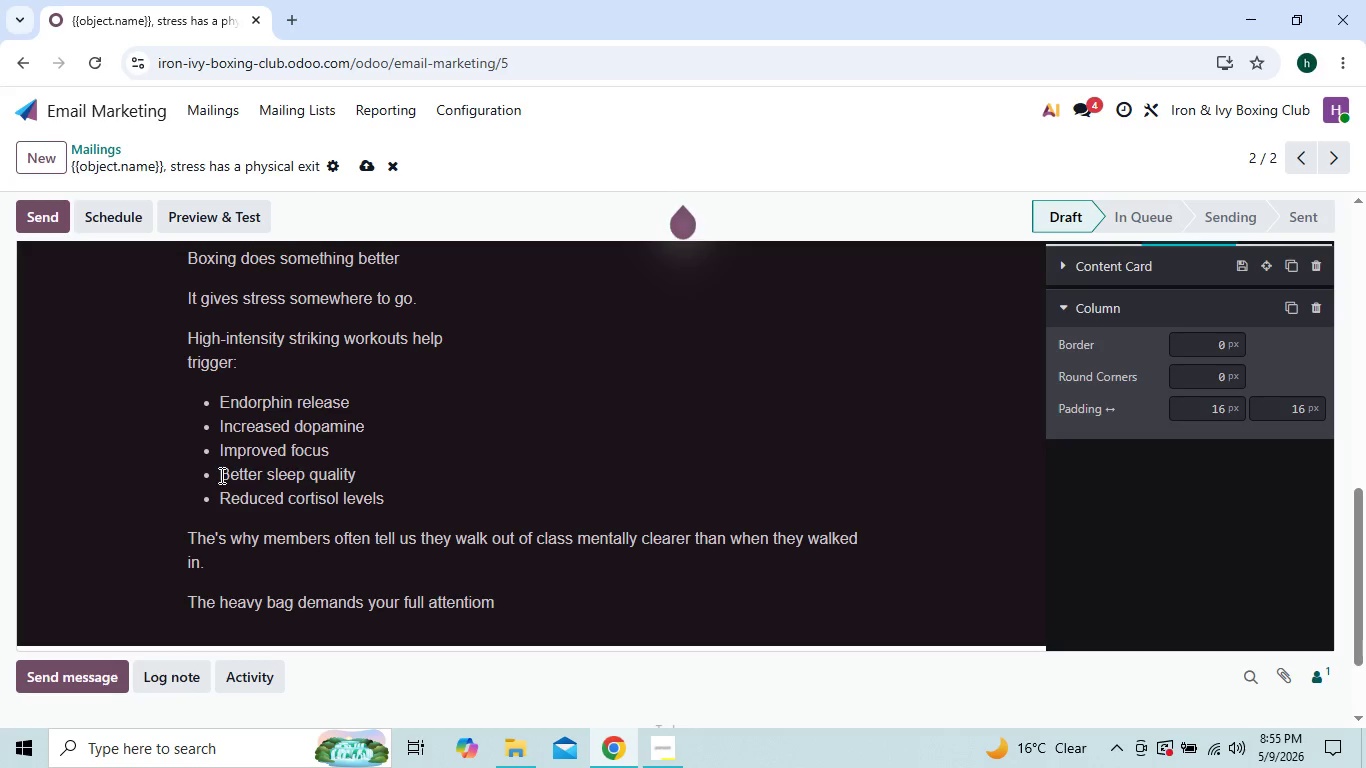 
key(Backspace)
 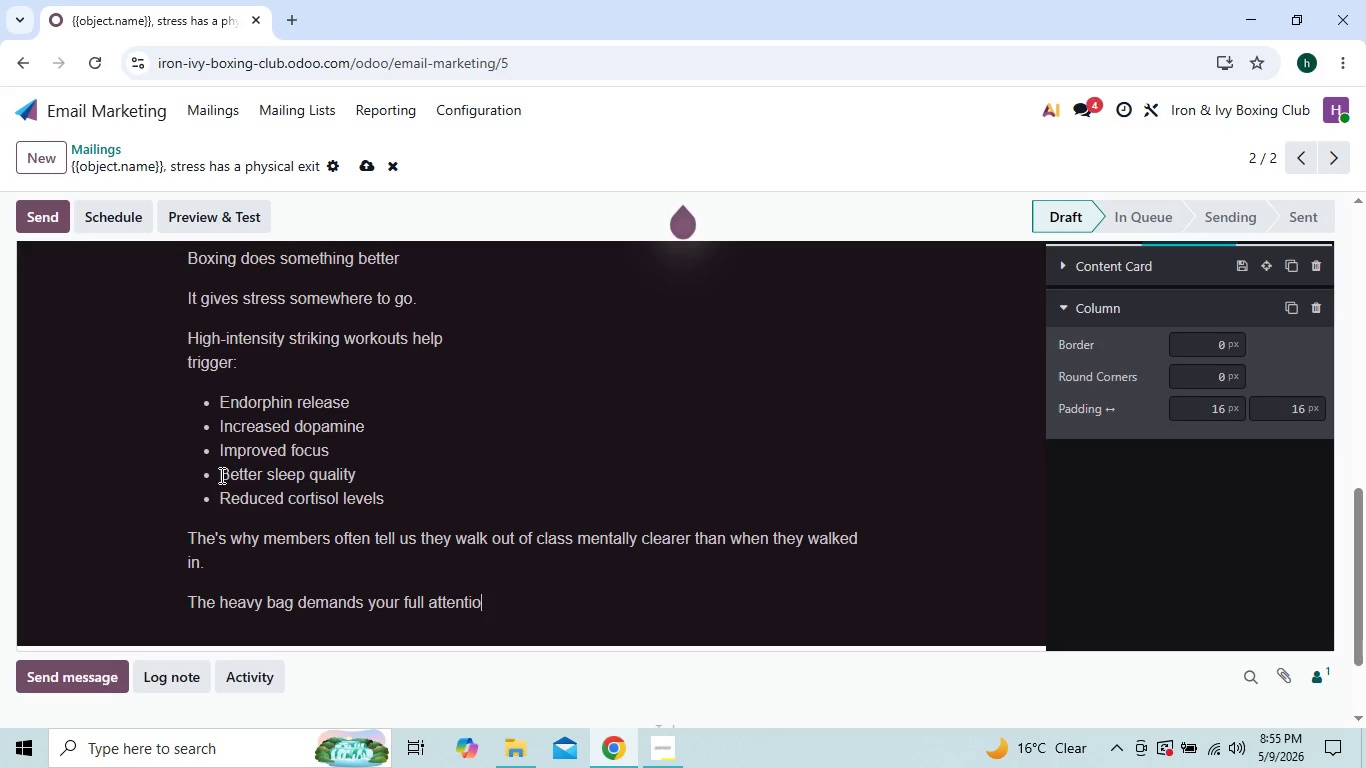 
key(N)
 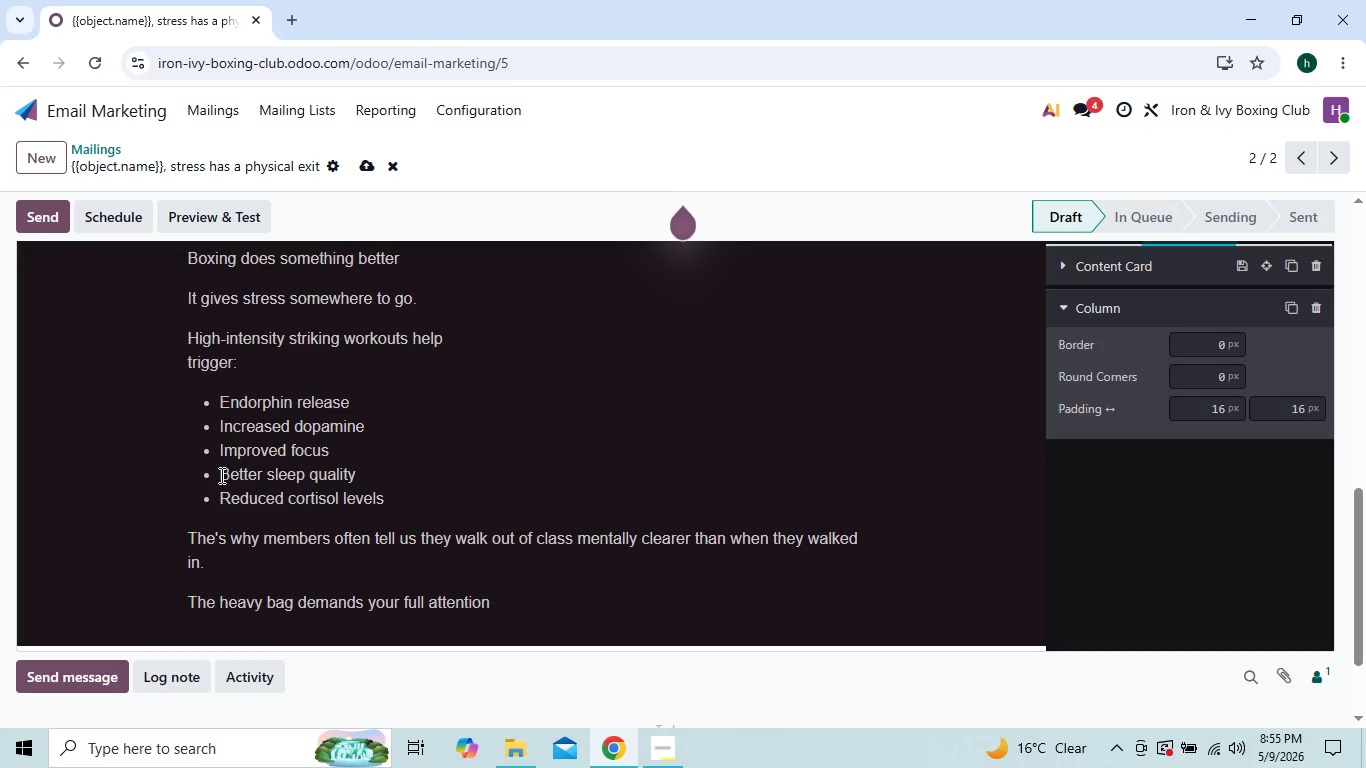 
key(Period)
 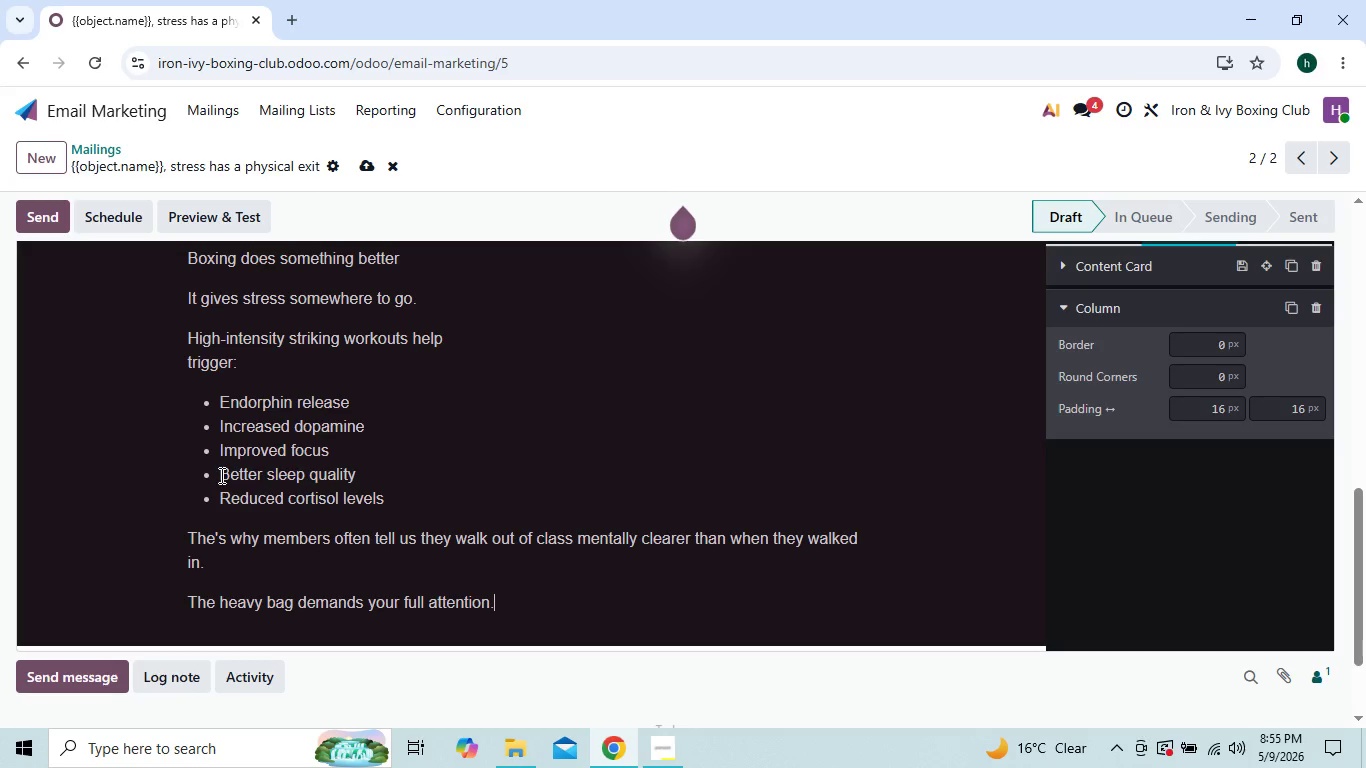 
key(Shift+Enter)
 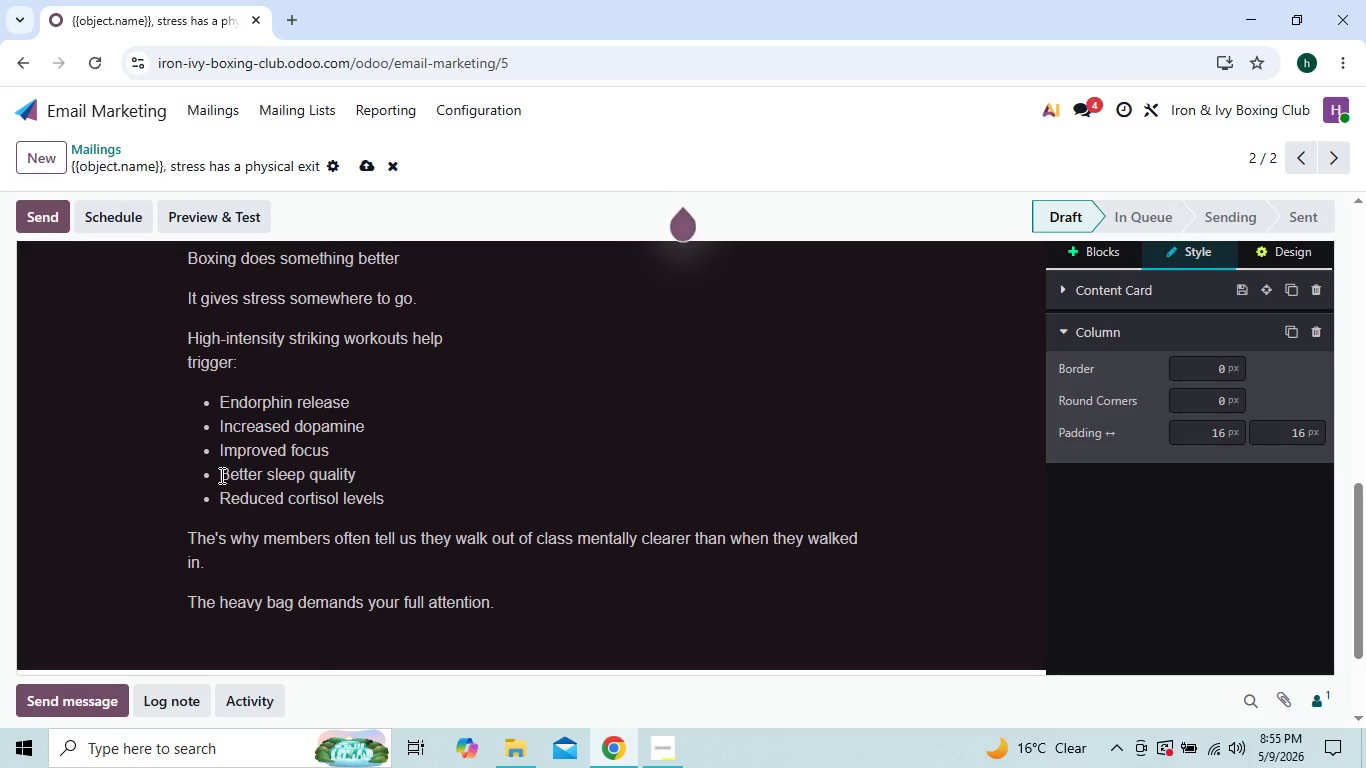 
type(You stop)
 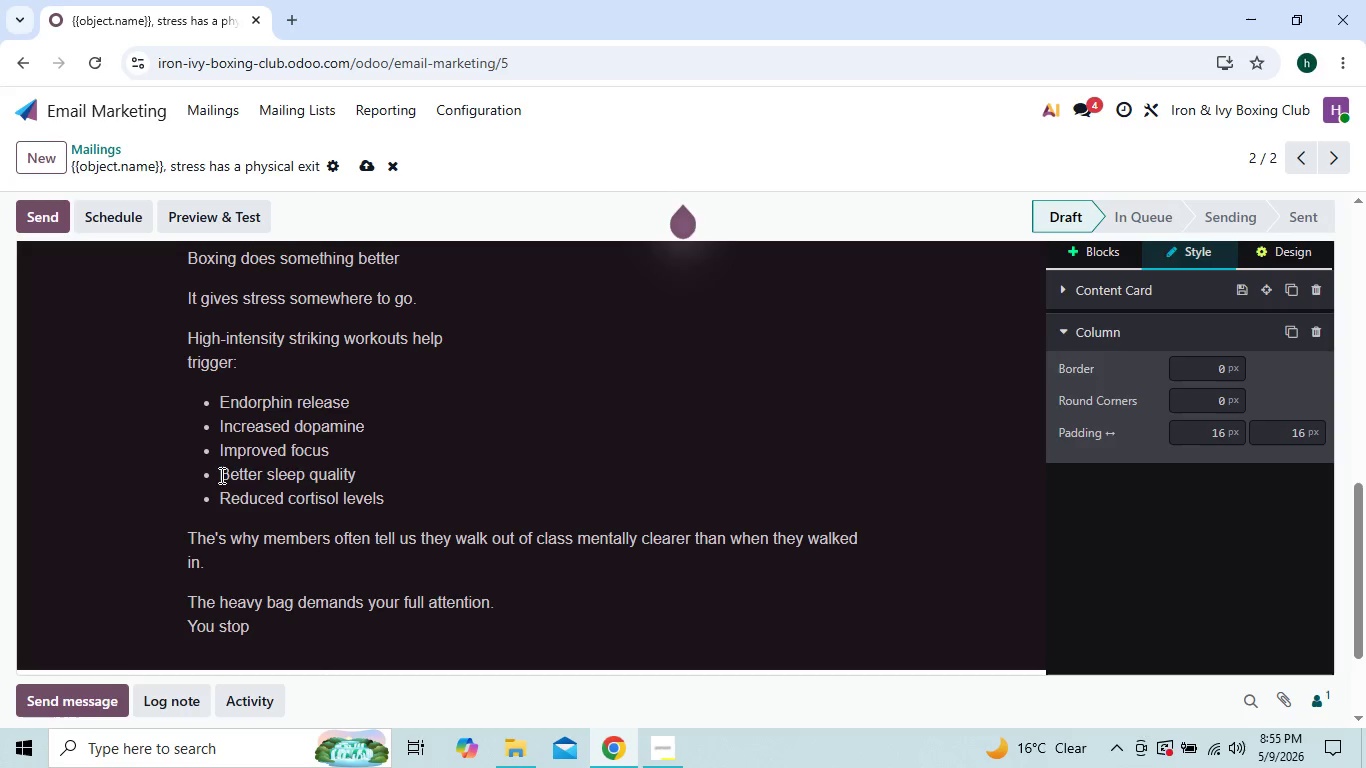 
wait(9.08)
 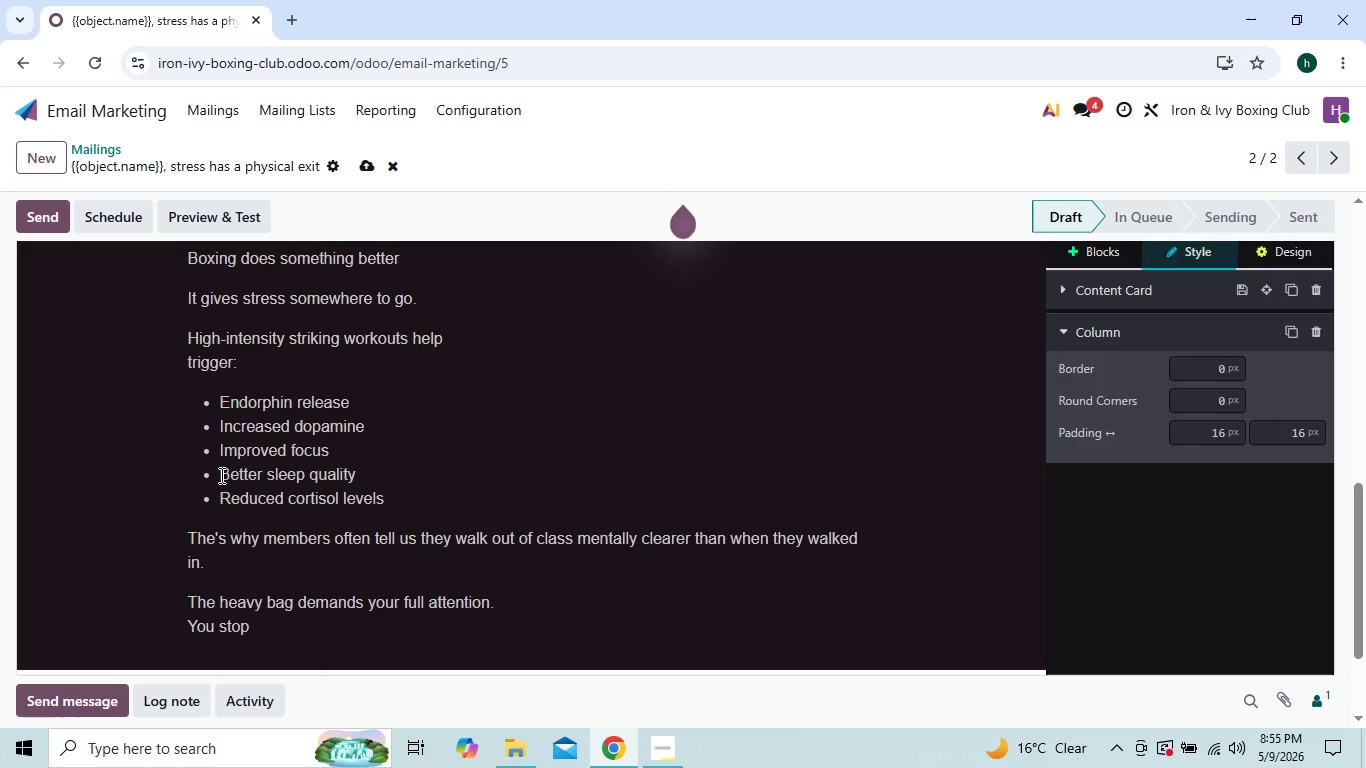 
left_click([258, 628])
 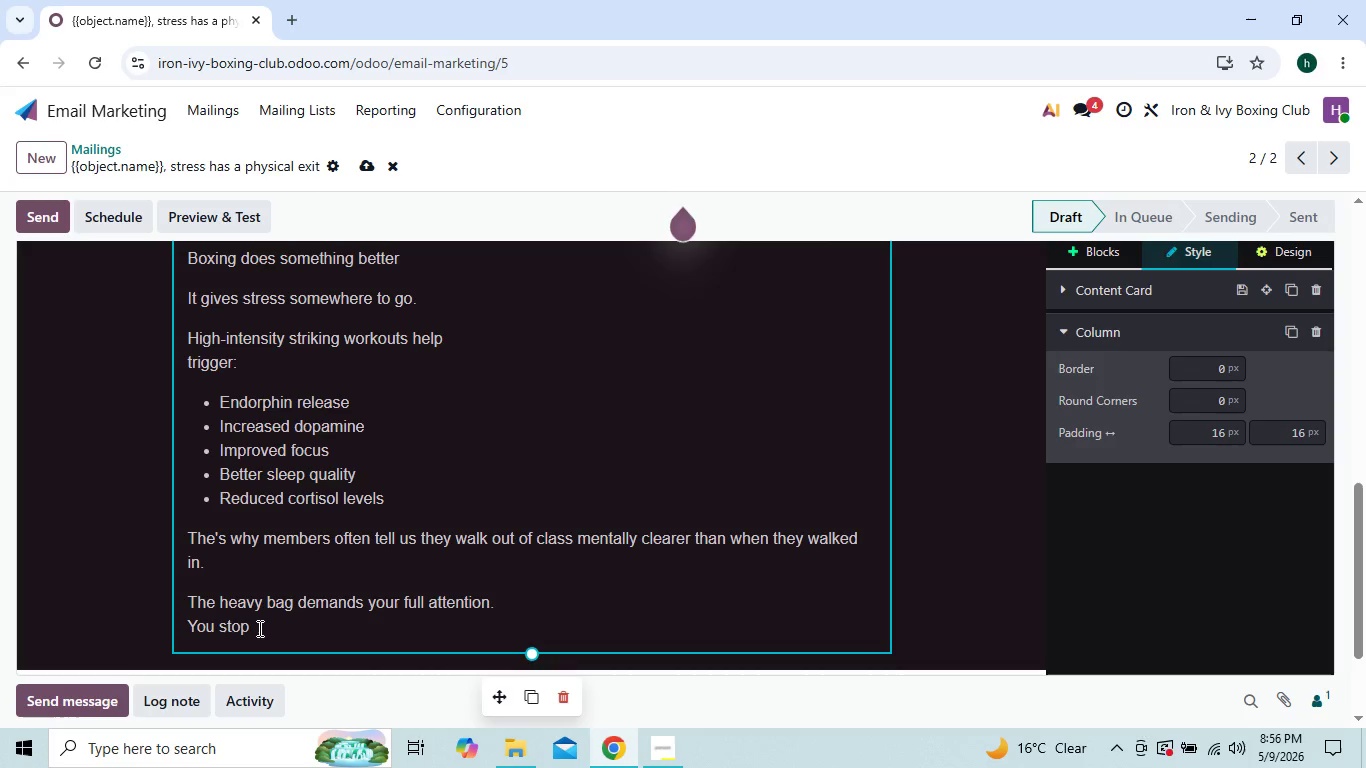 
type( th)
 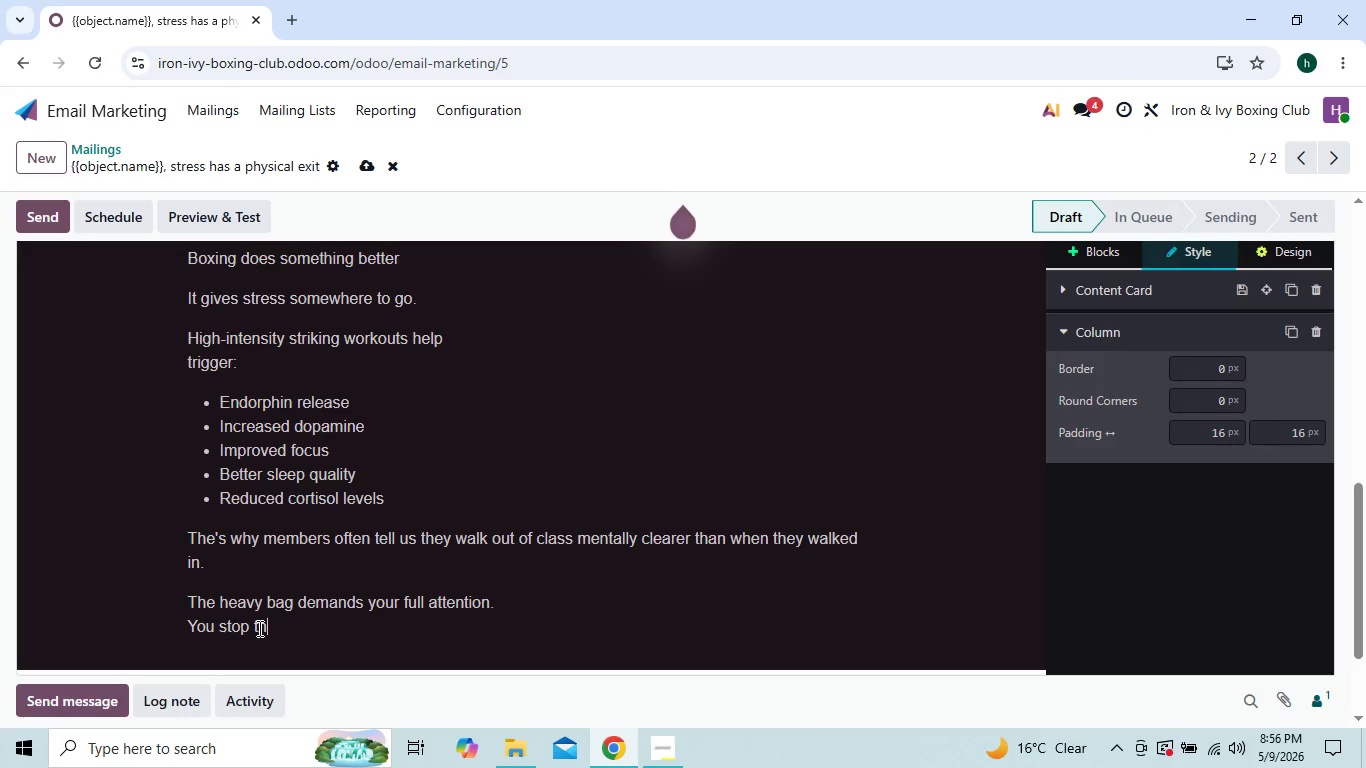 
type(inking)
 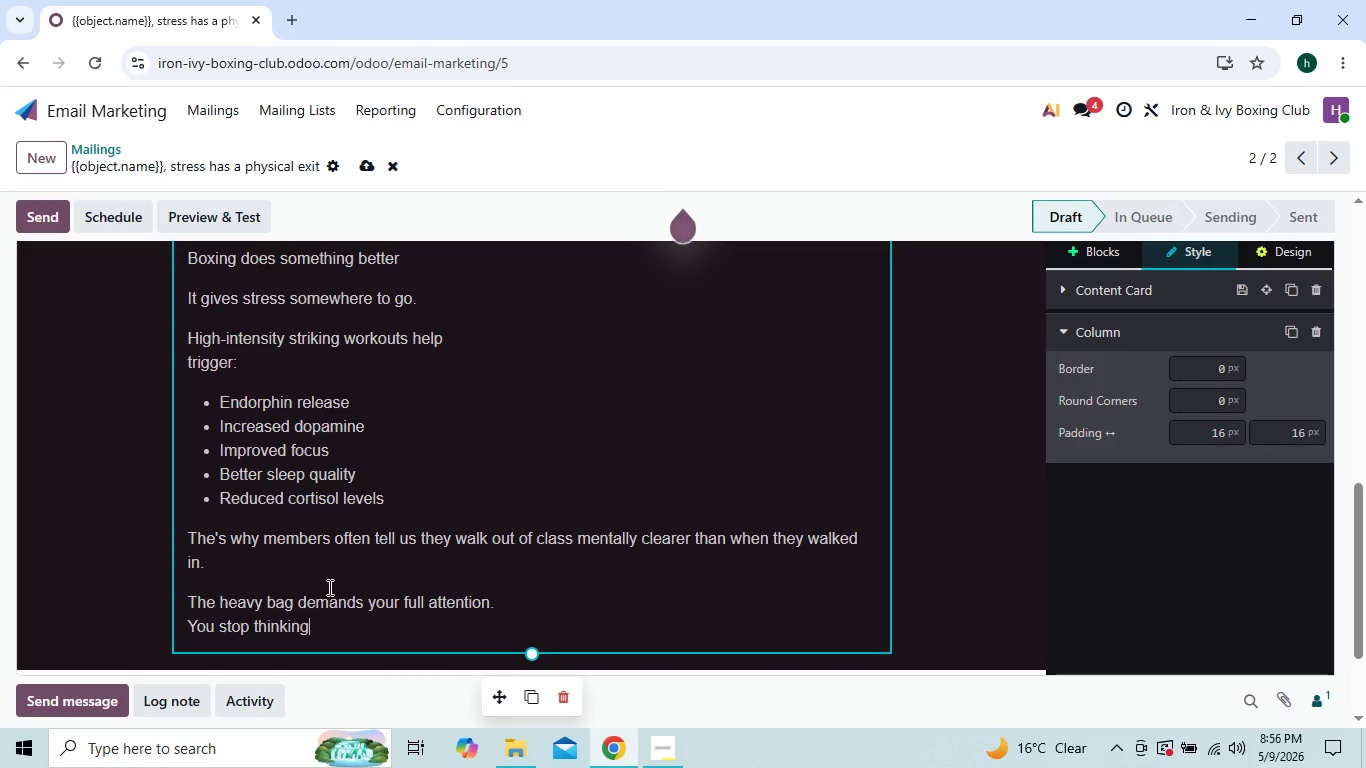 
type( about emails .)
key(Backspace)
key(Backspace)
type(.)
 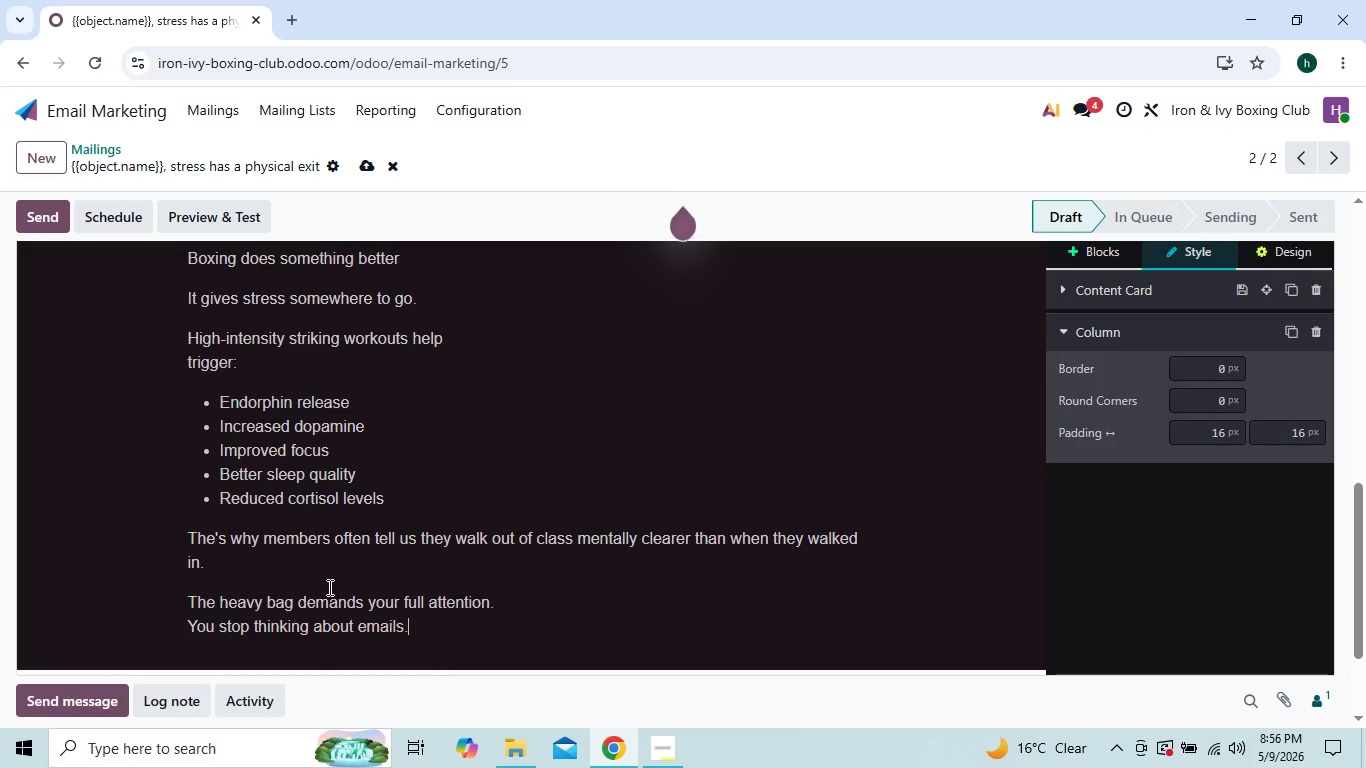 
key(Shift+ShiftRight)
 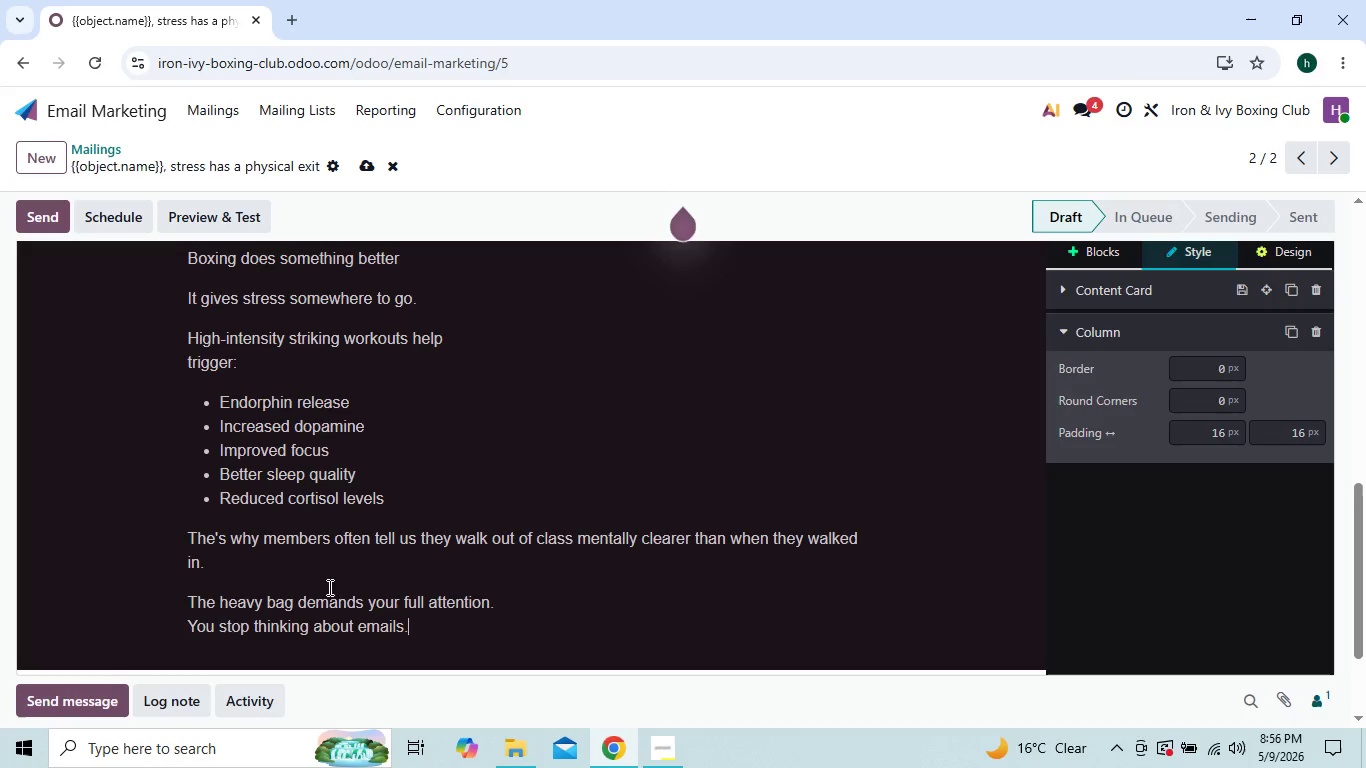 
key(Shift+Enter)
 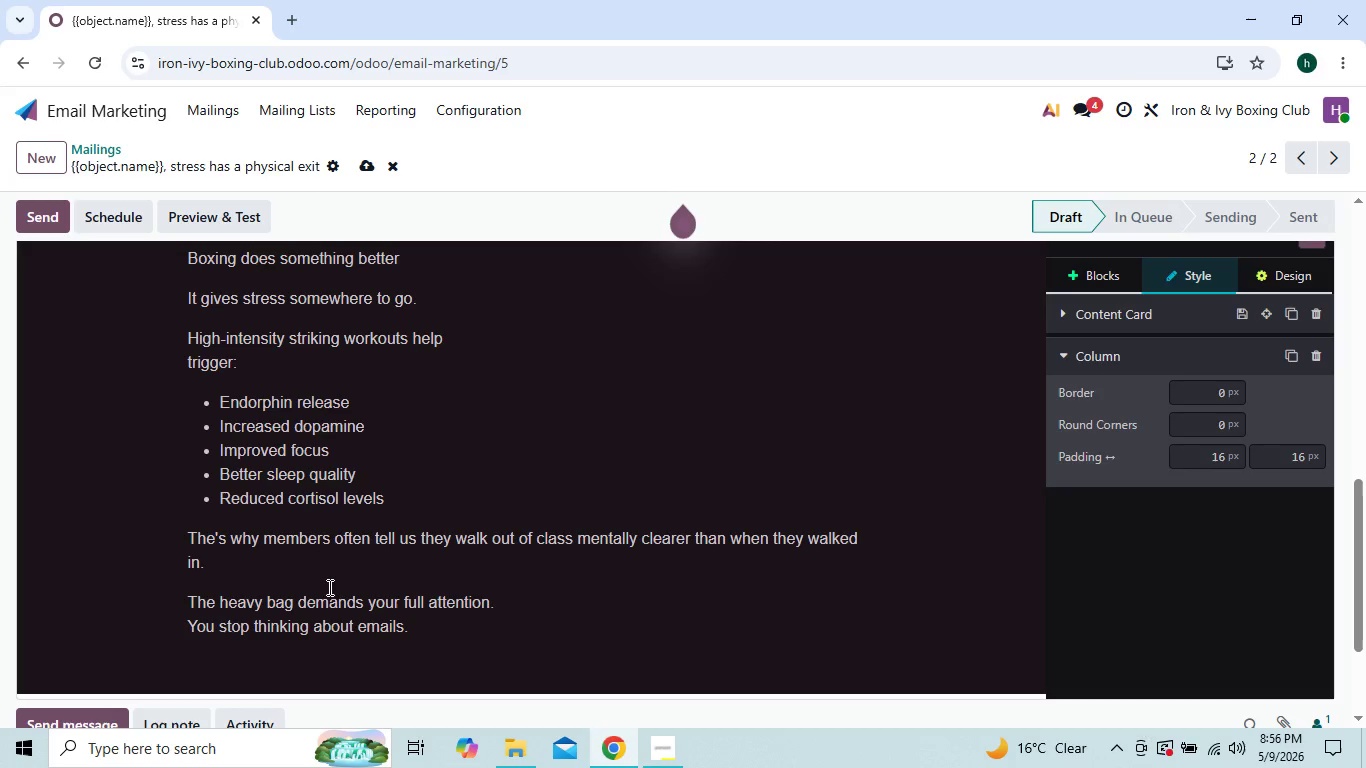 
type(You stop replaying)
 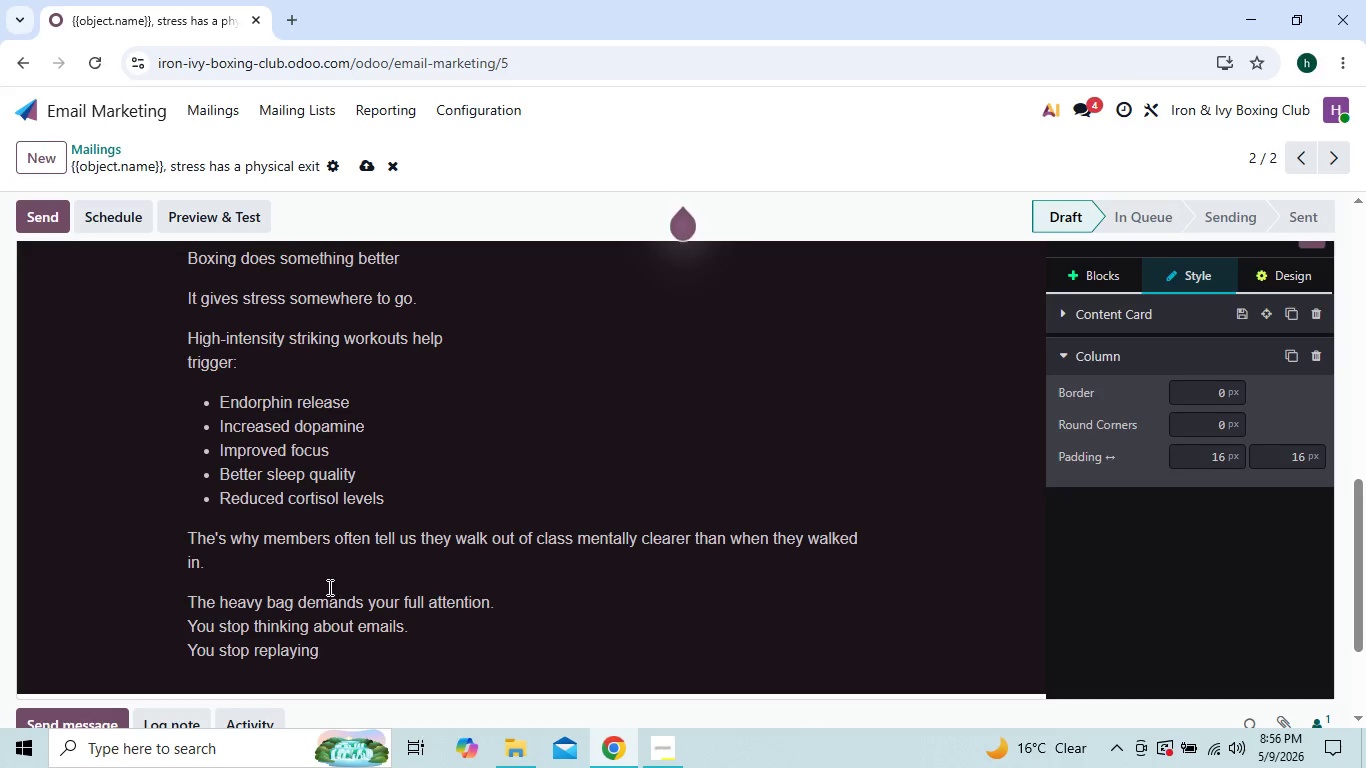 
key(Space)
 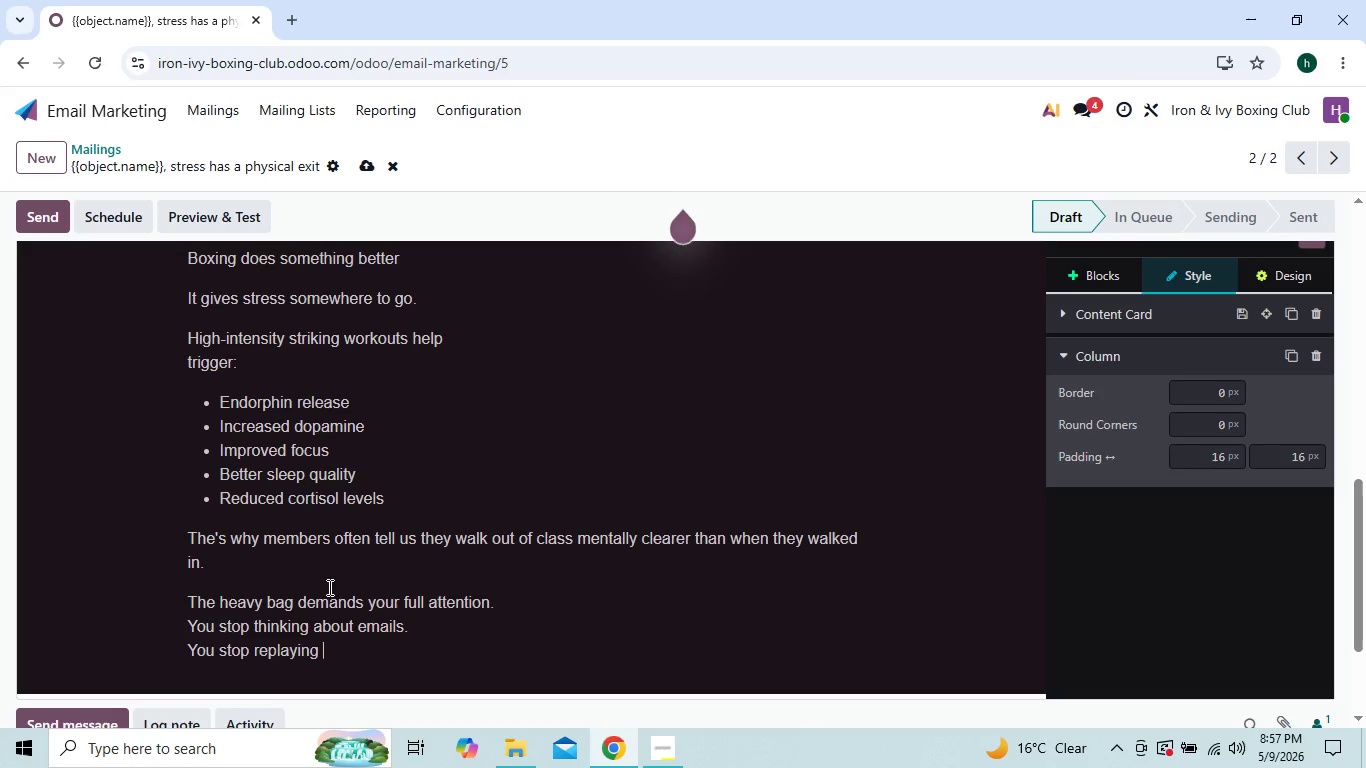 
type(conversations)
 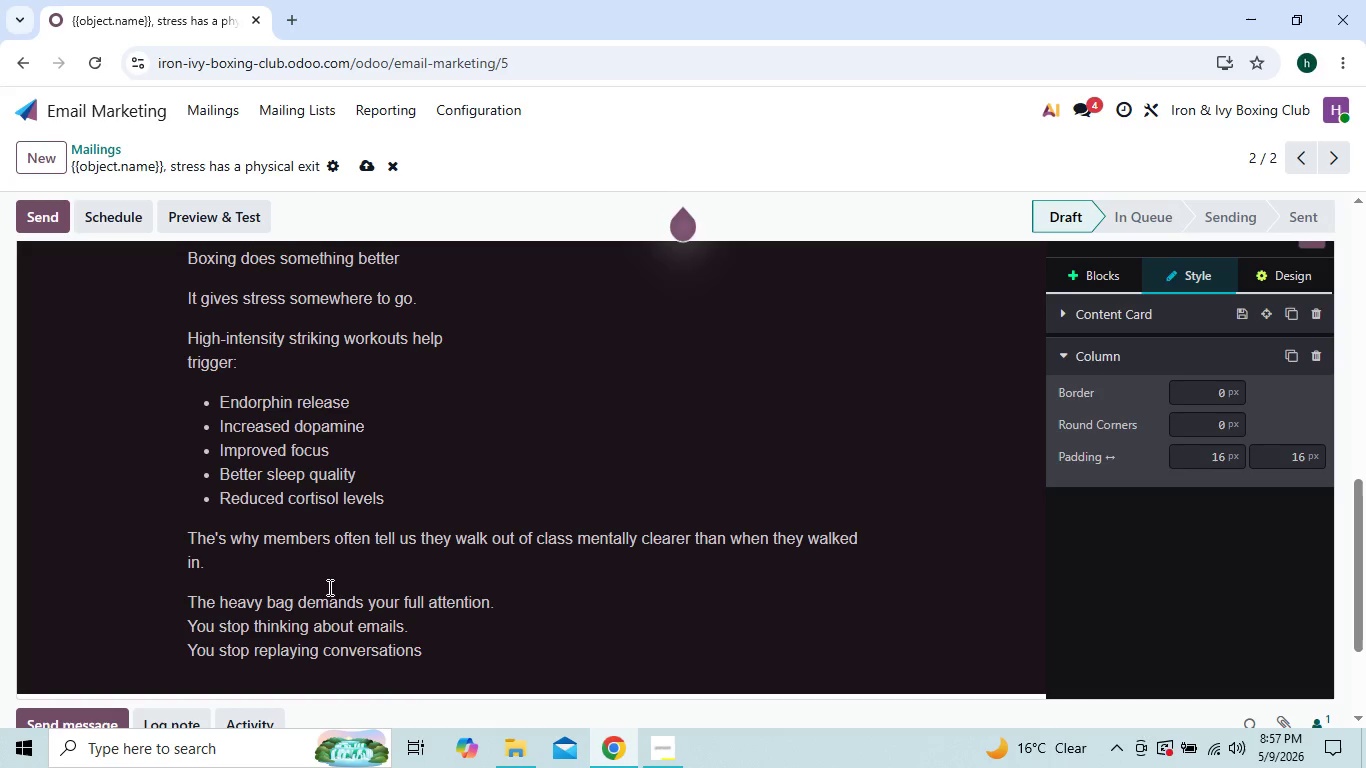 
key(Period)
 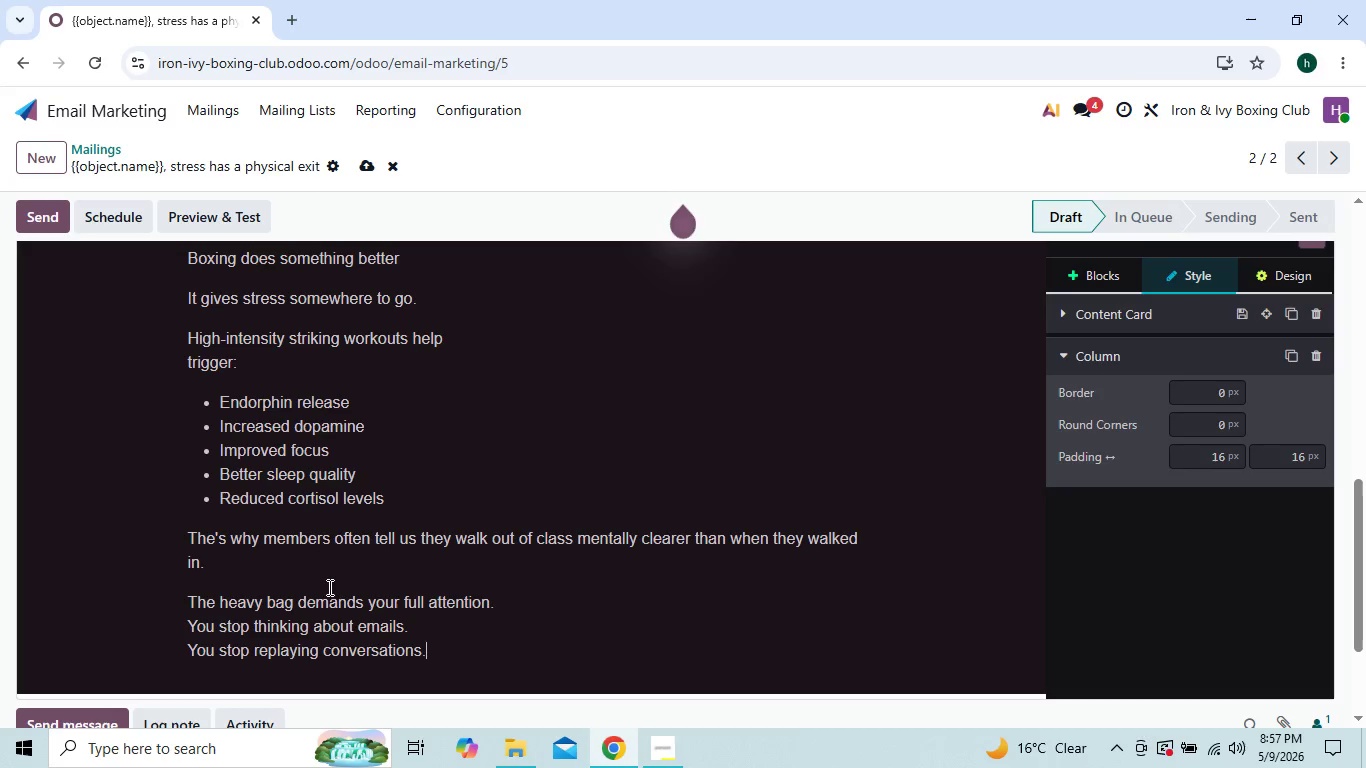 
key(Shift+ShiftRight)
 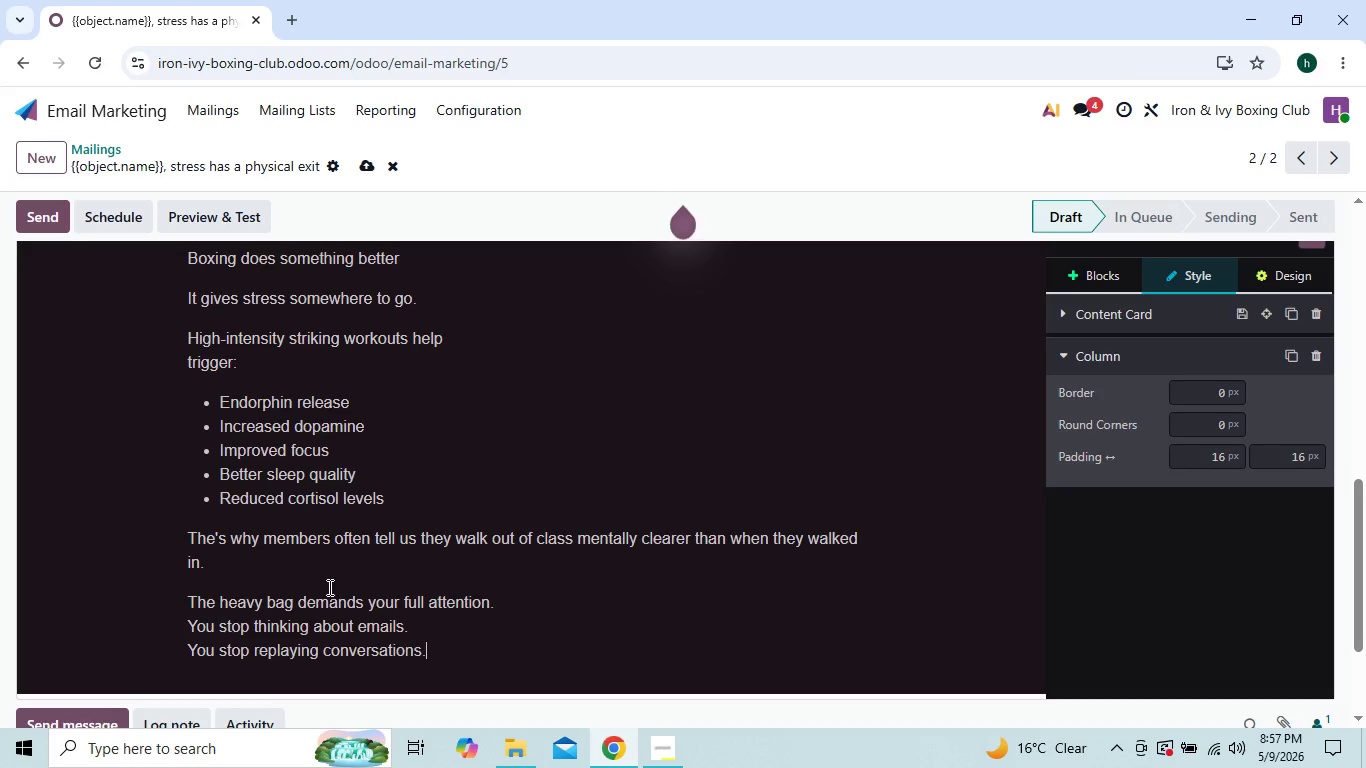 
key(Shift+Enter)
 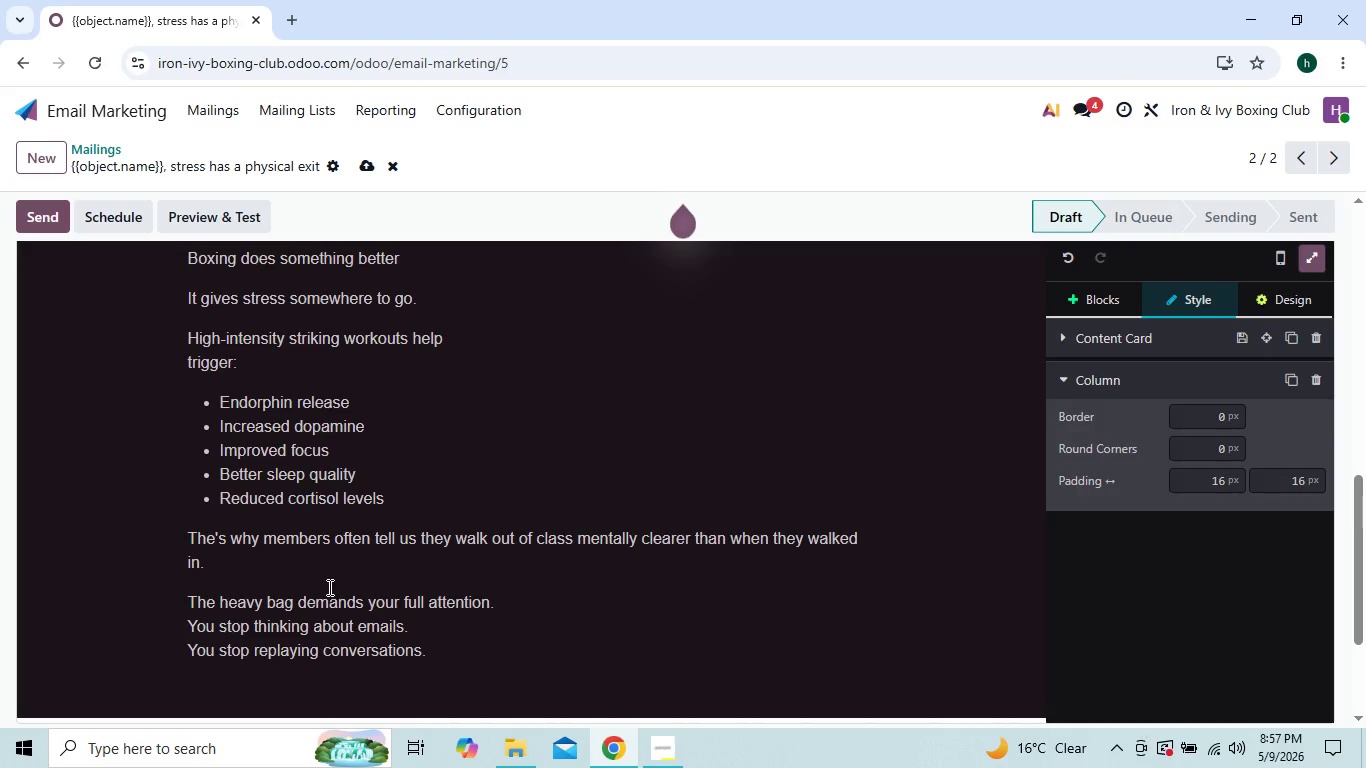 
type(you stop carring the)
 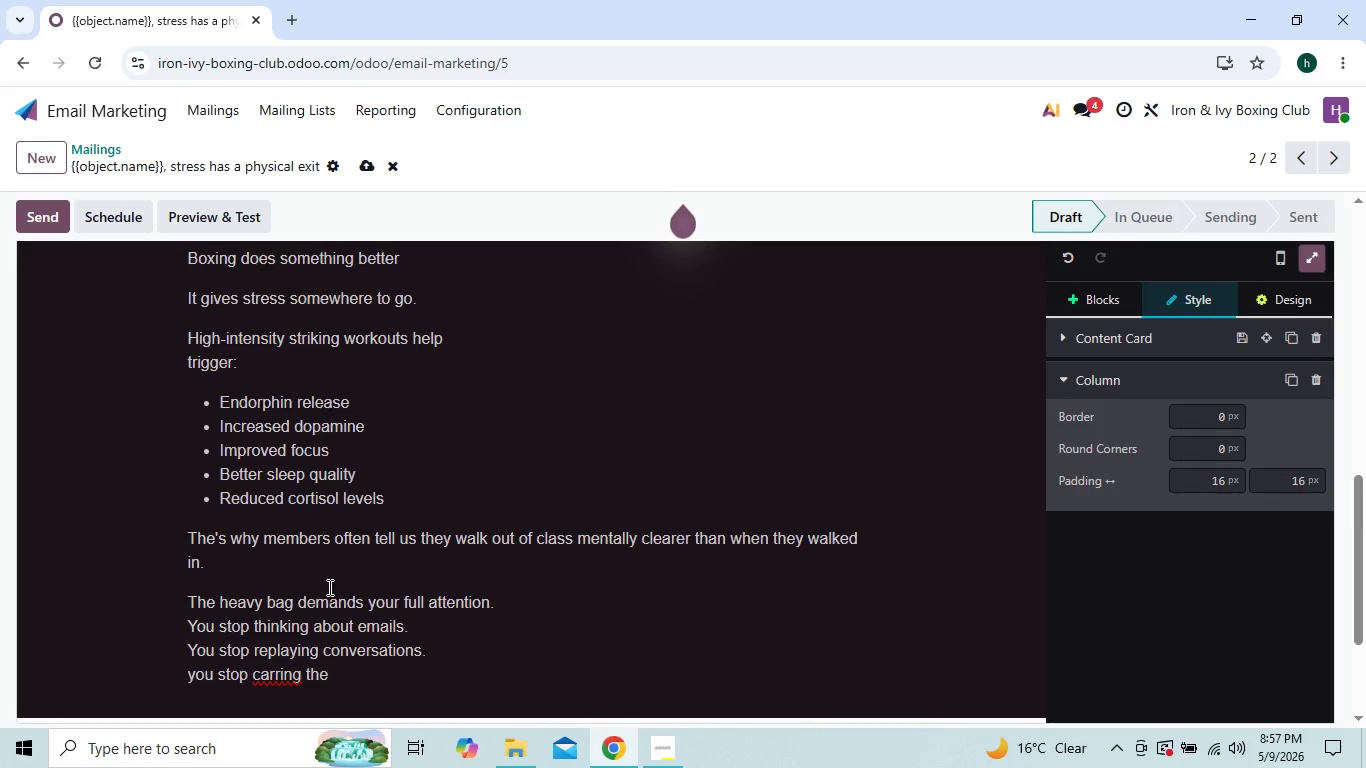 
key(ArrowLeft)
 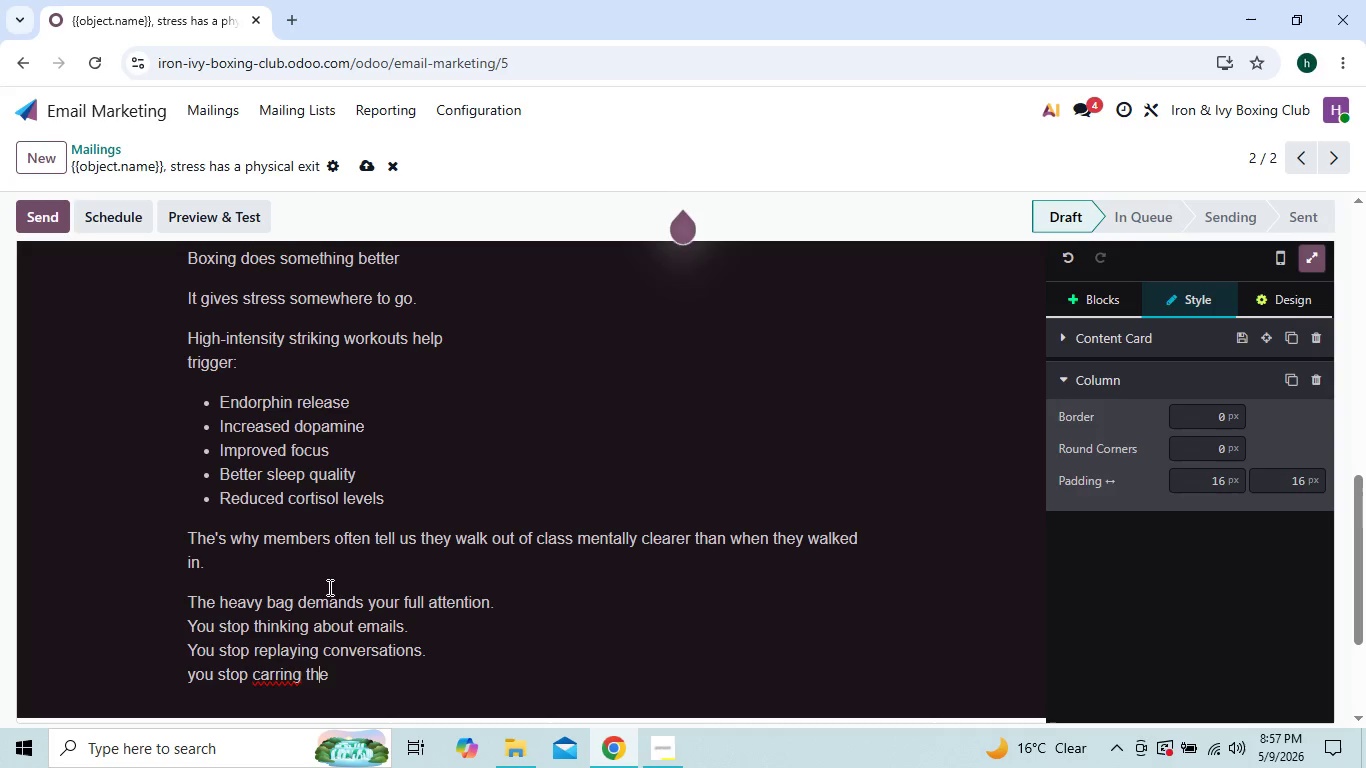 
key(ArrowLeft)
 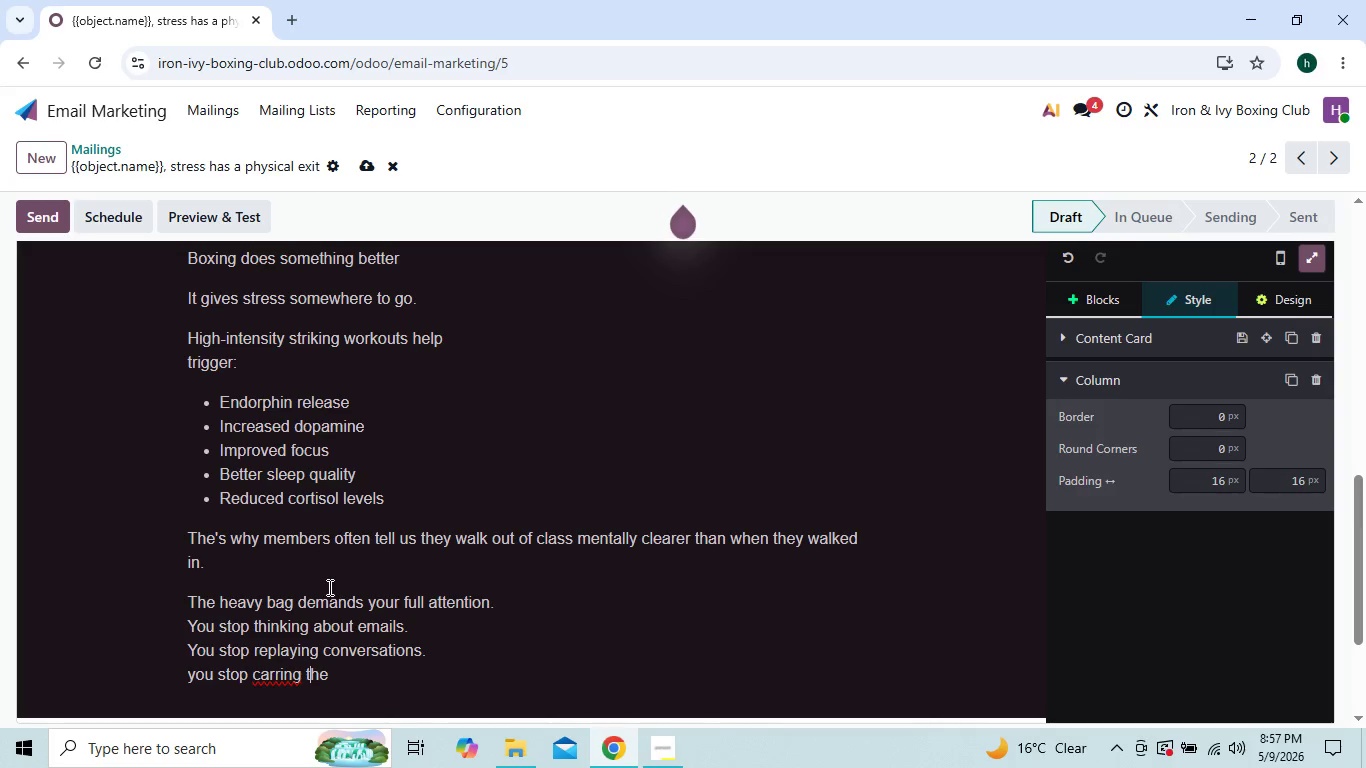 
key(ArrowLeft)
 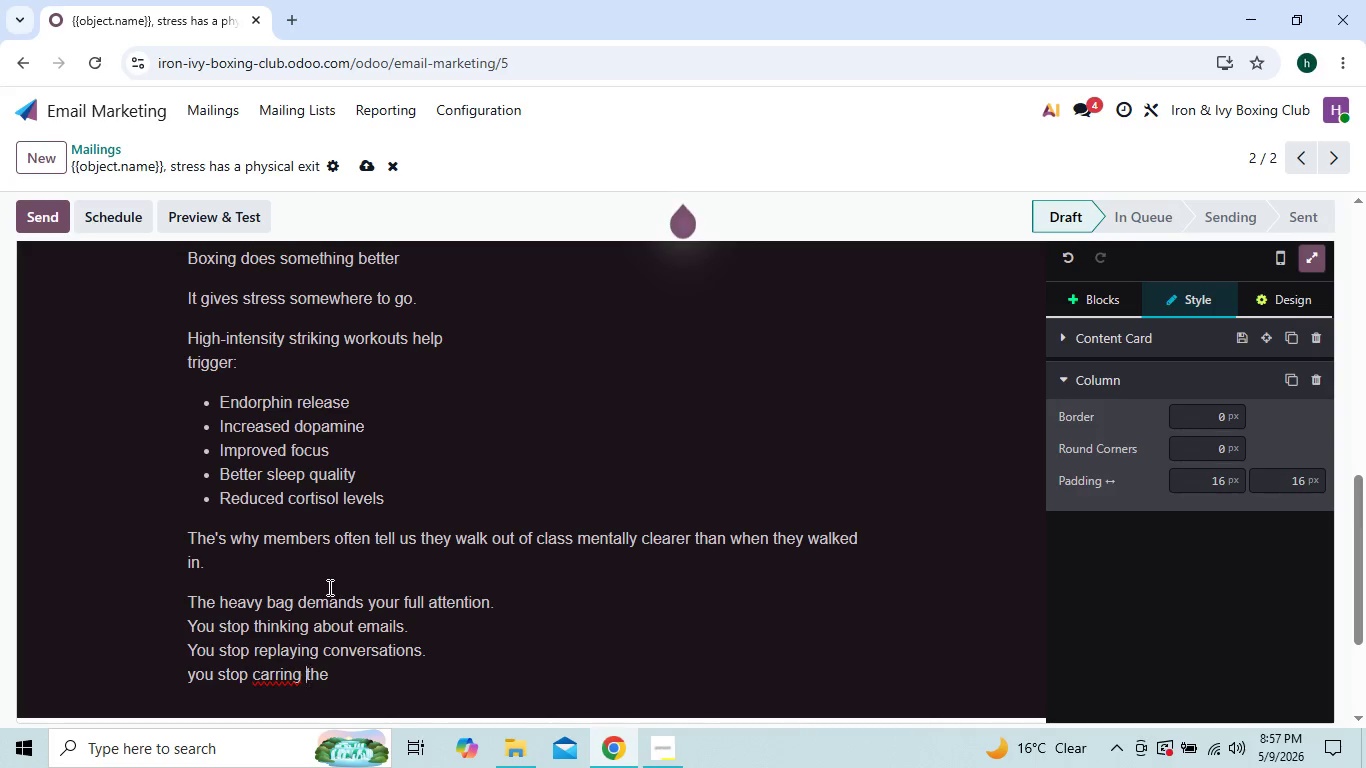 
key(ArrowLeft)
 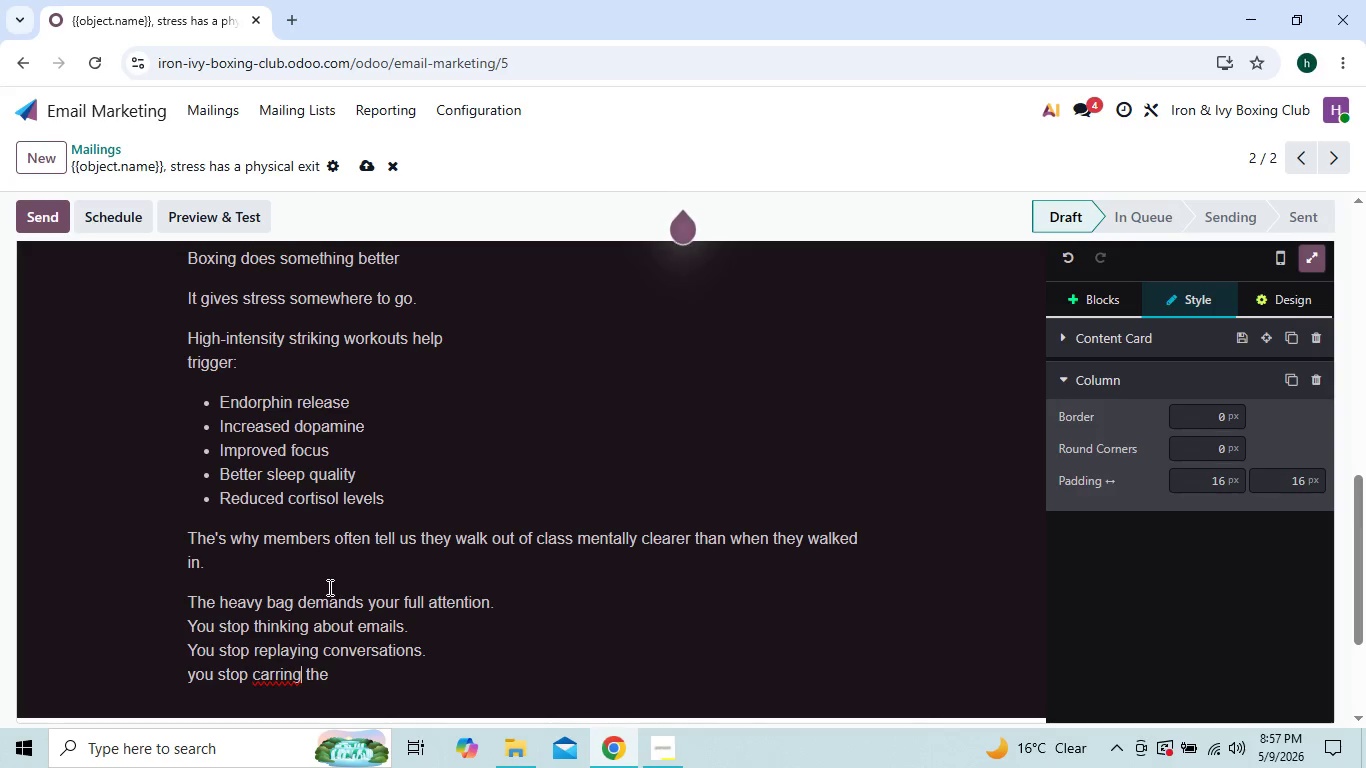 
key(ArrowLeft)
 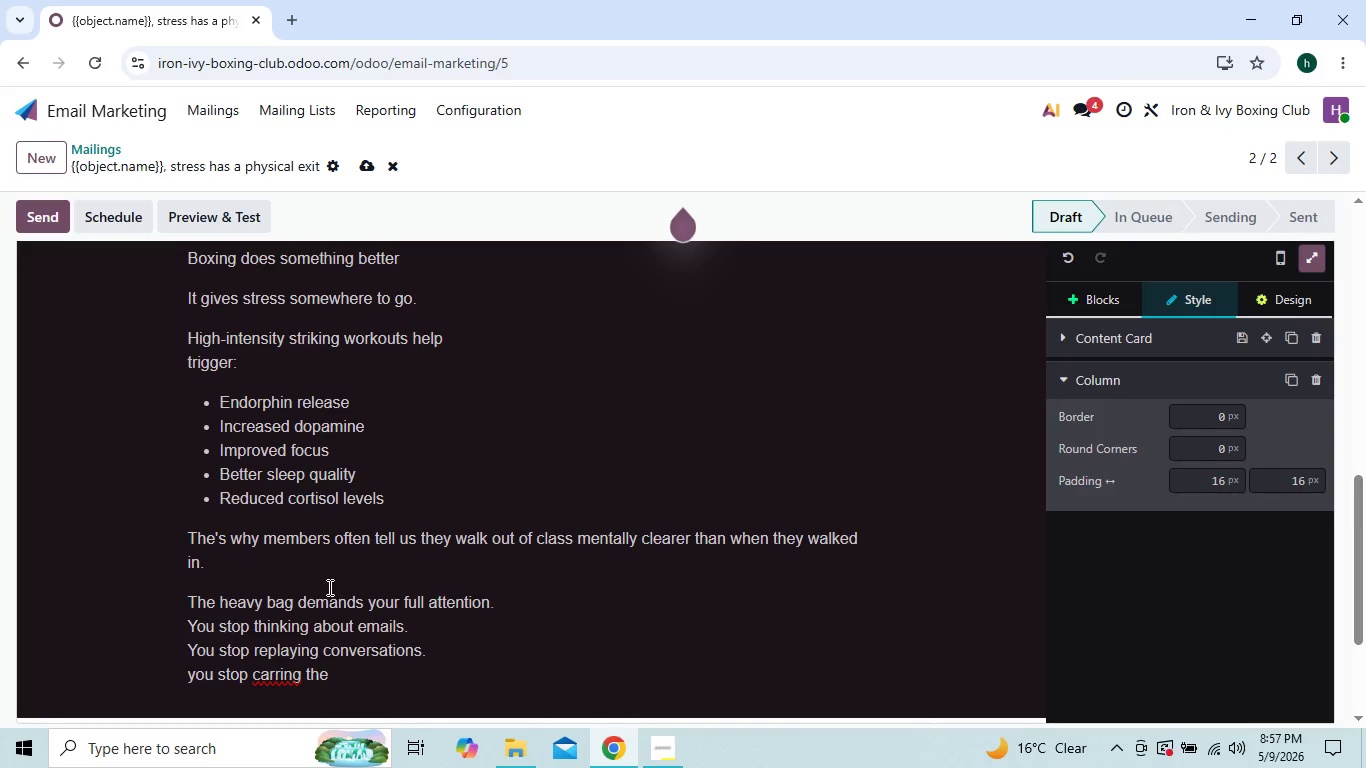 
key(ArrowLeft)
 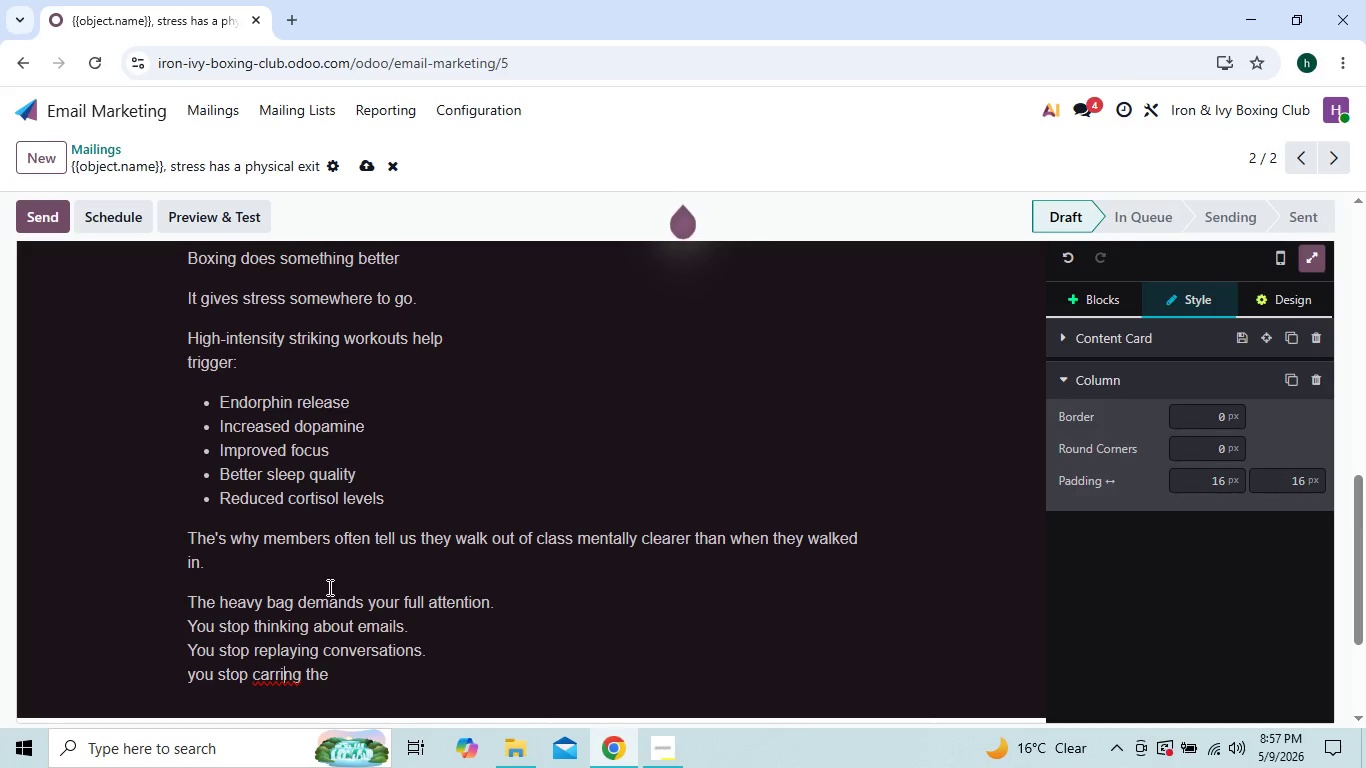 
key(ArrowLeft)
 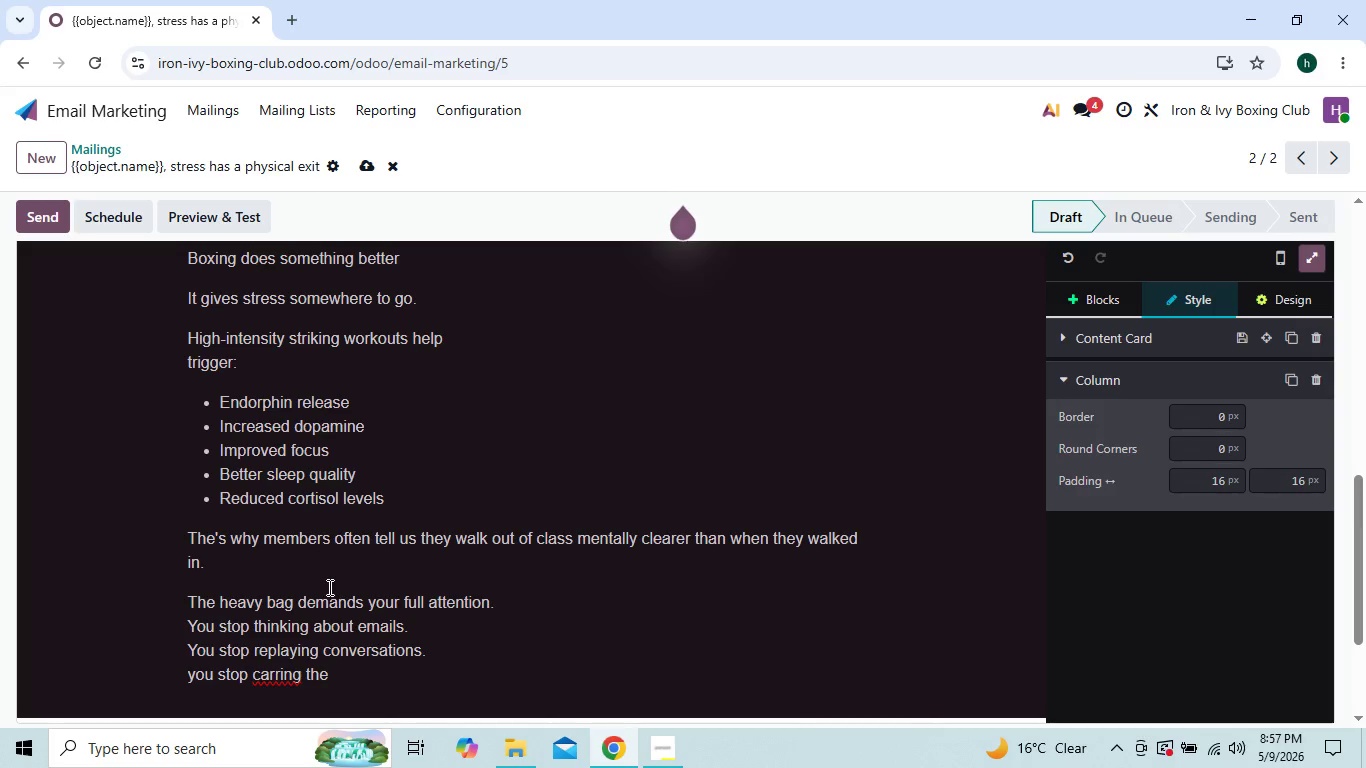 
key(Y)
 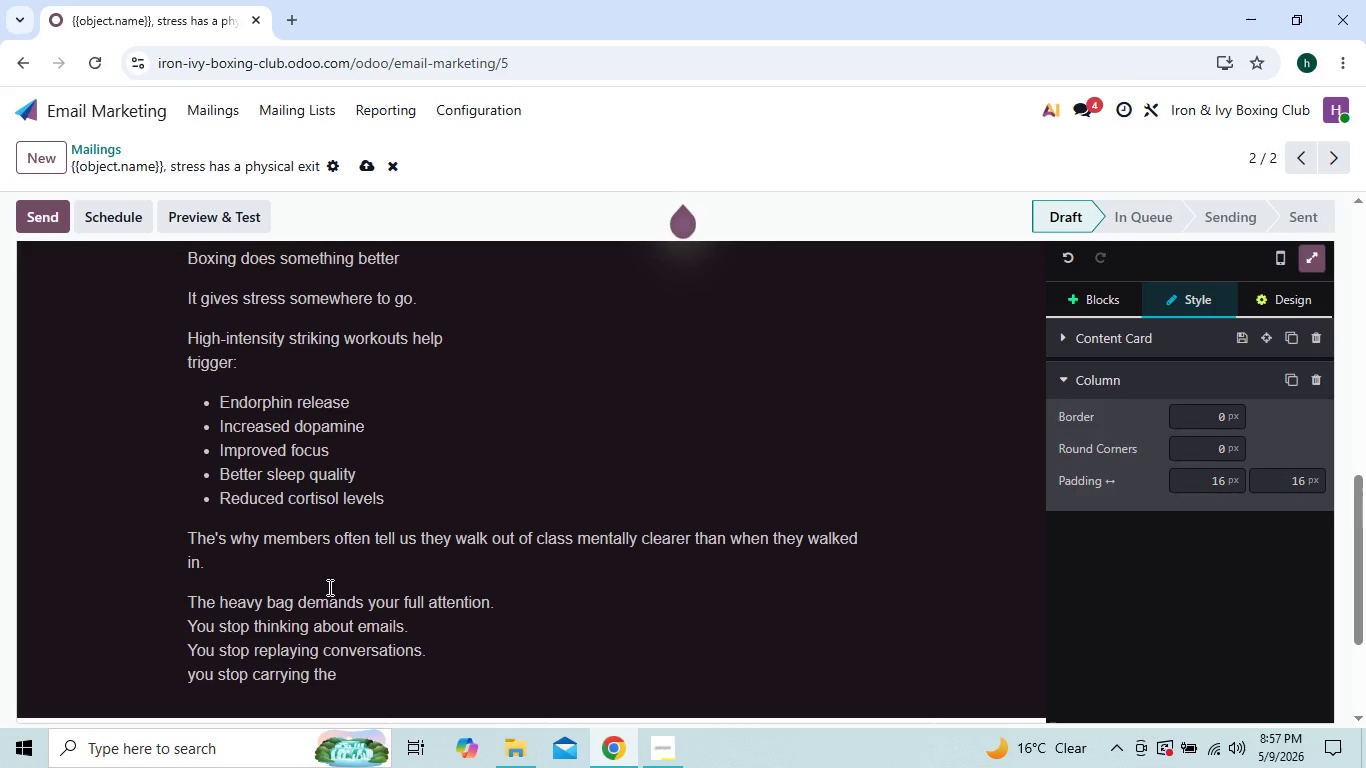 
key(ArrowLeft)
 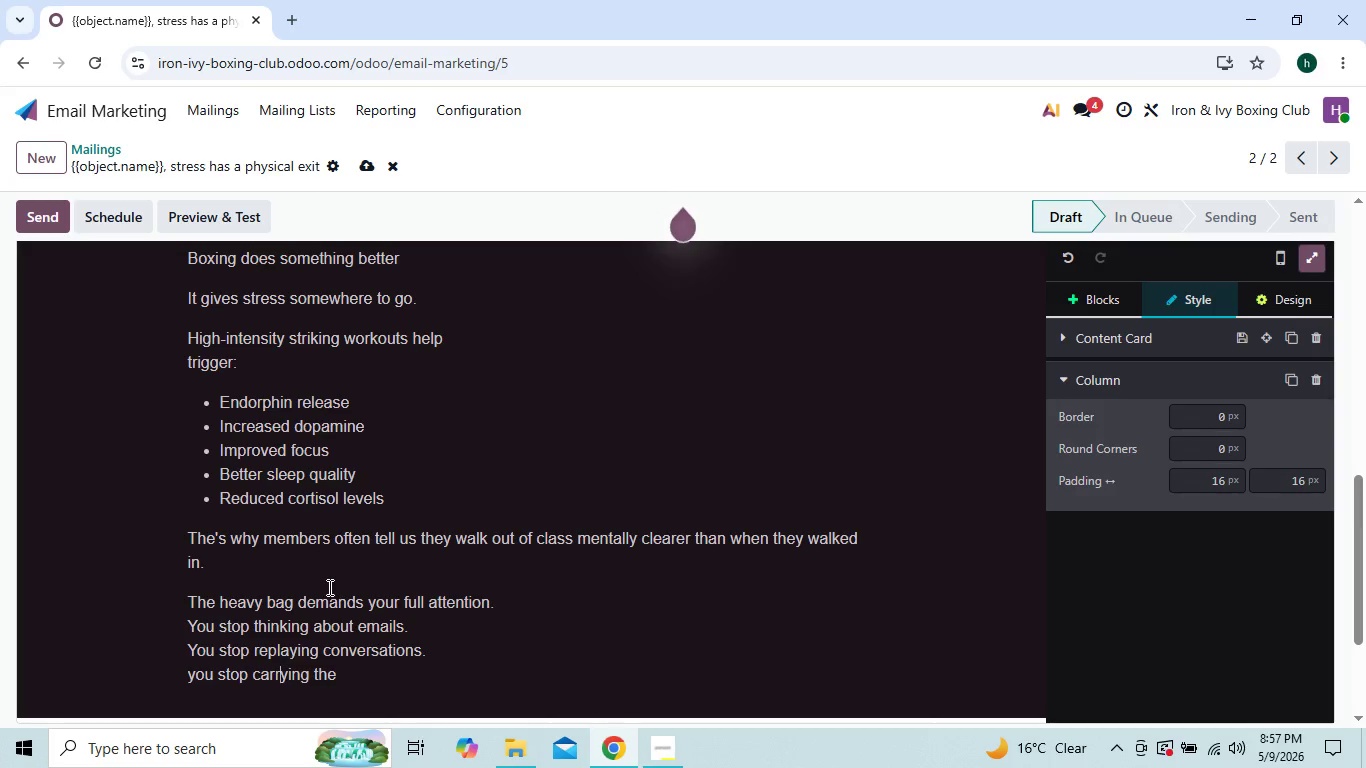 
key(ArrowRight)
 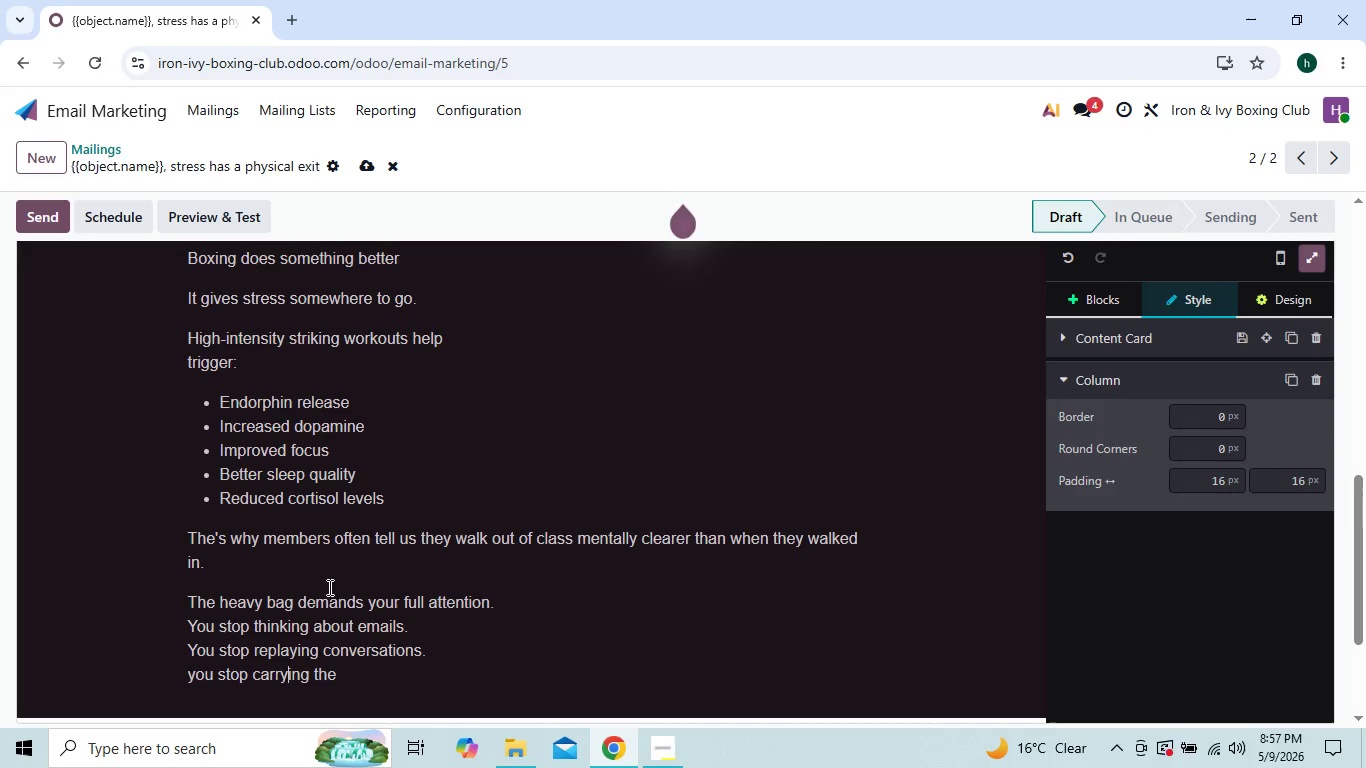 
key(ArrowRight)
 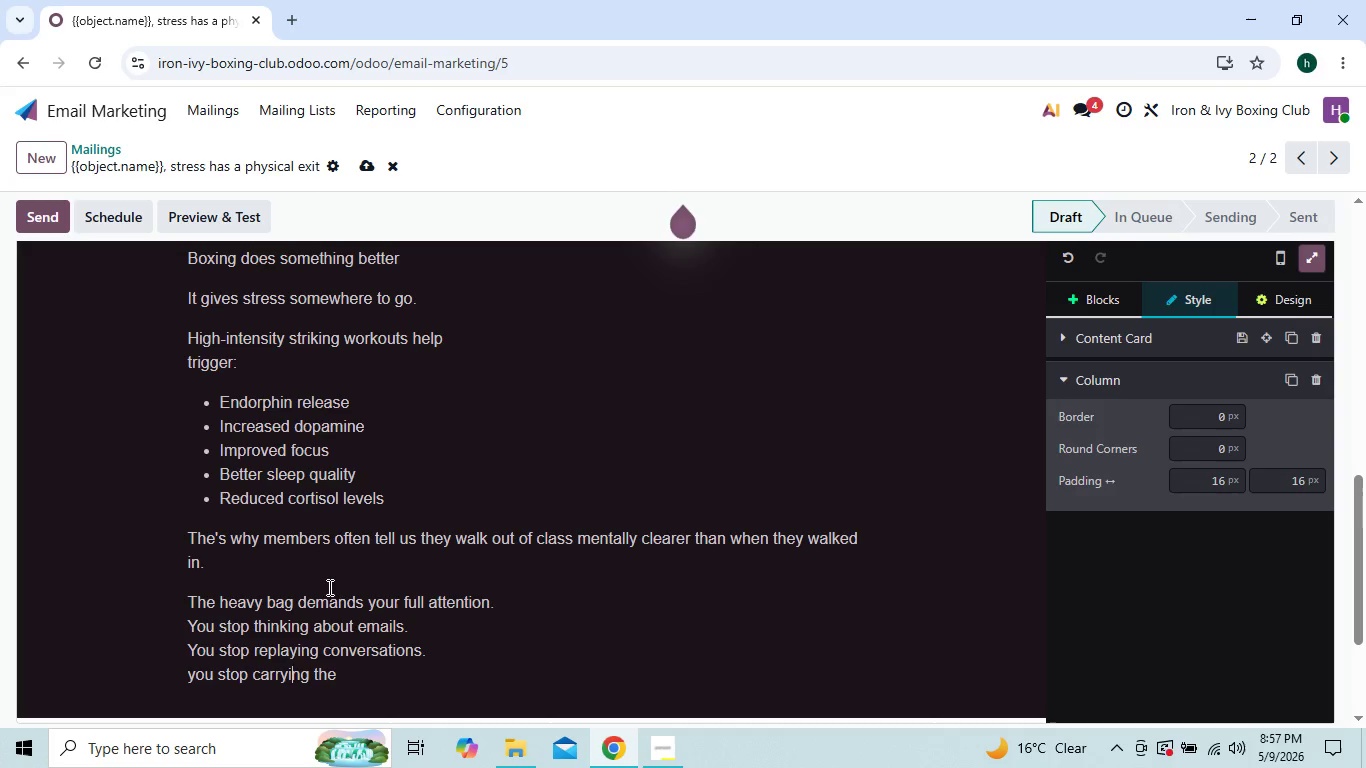 
key(ArrowRight)
 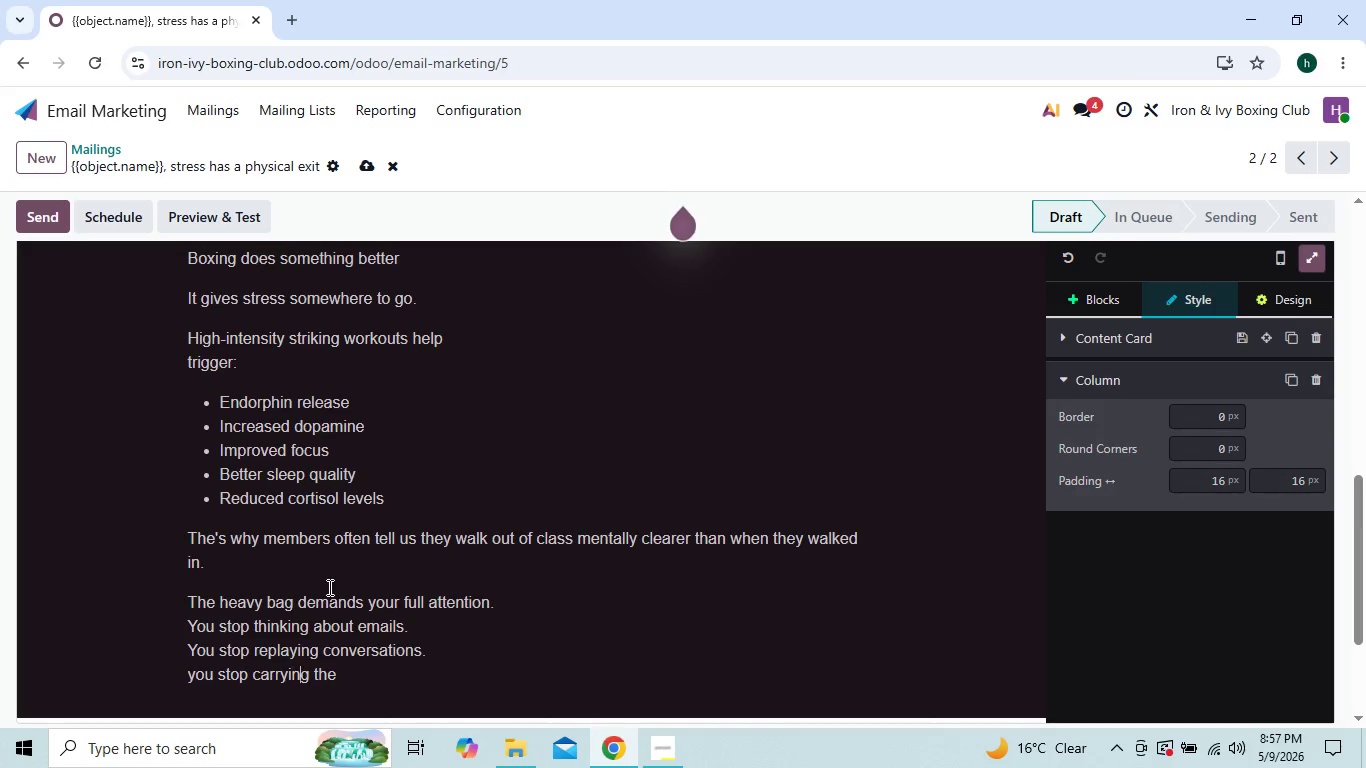 
key(ArrowRight)
 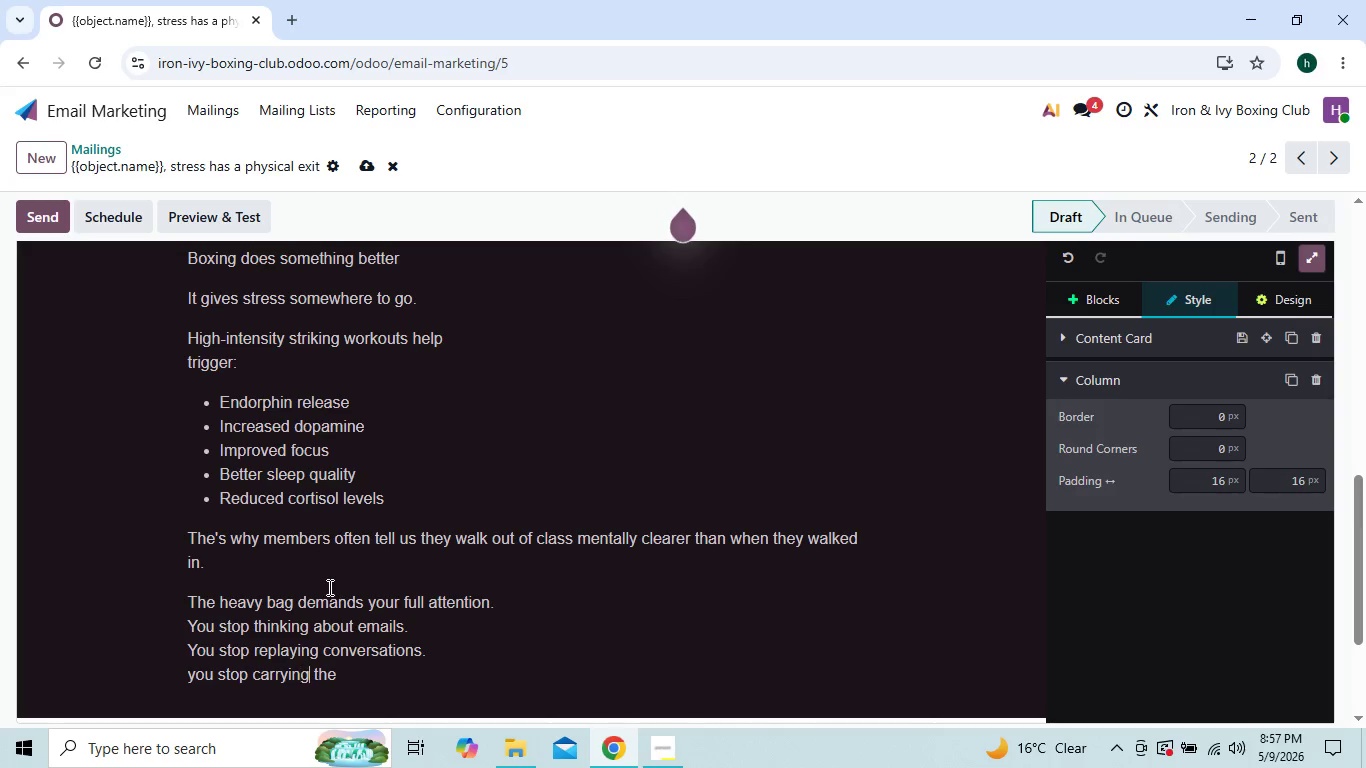 
key(ArrowRight)
 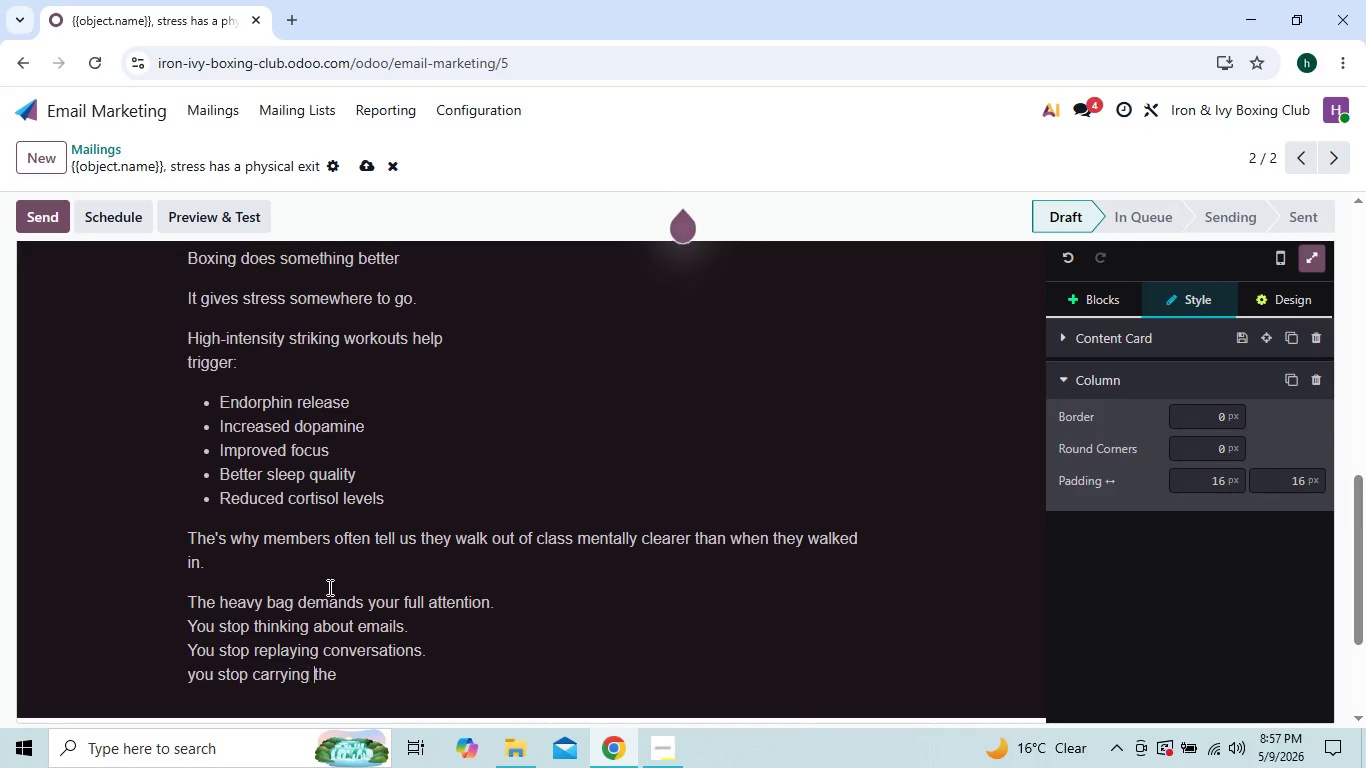 
key(ArrowRight)
 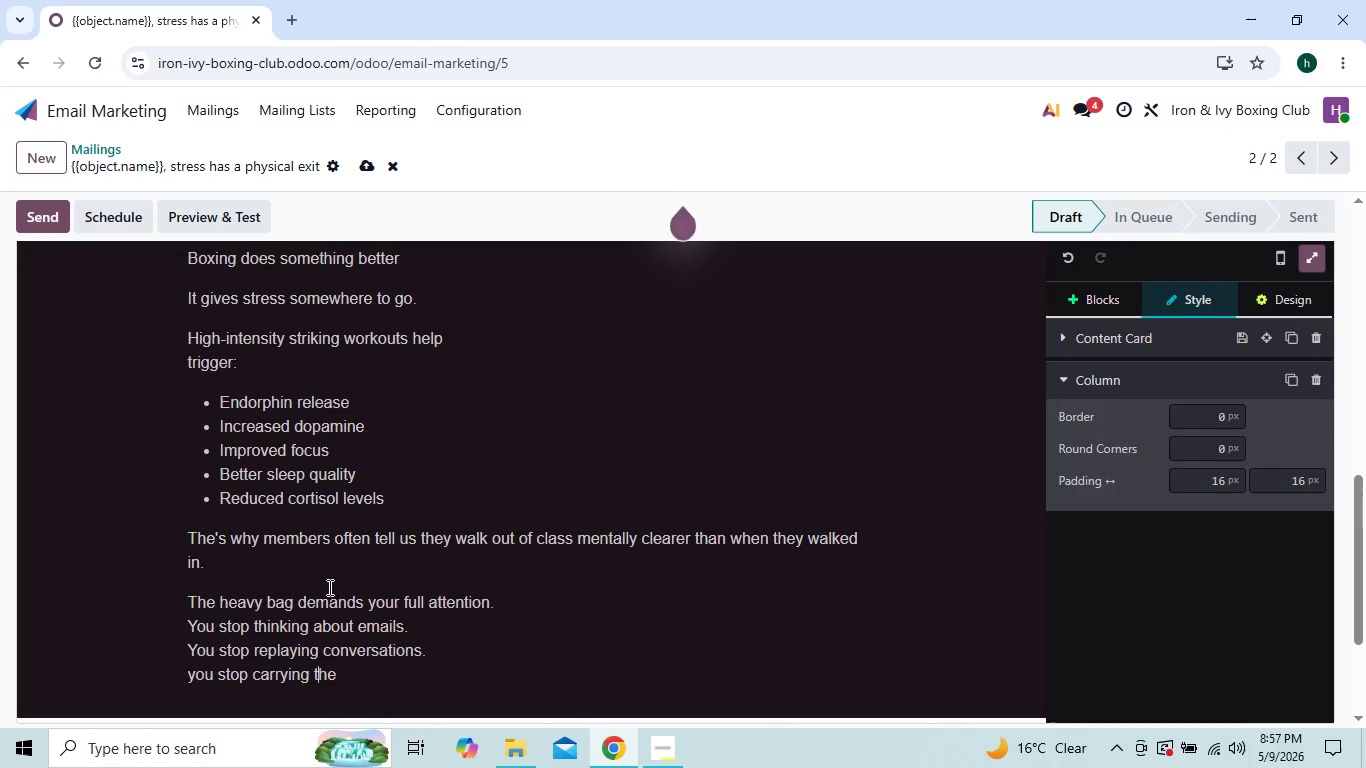 
key(ArrowRight)
 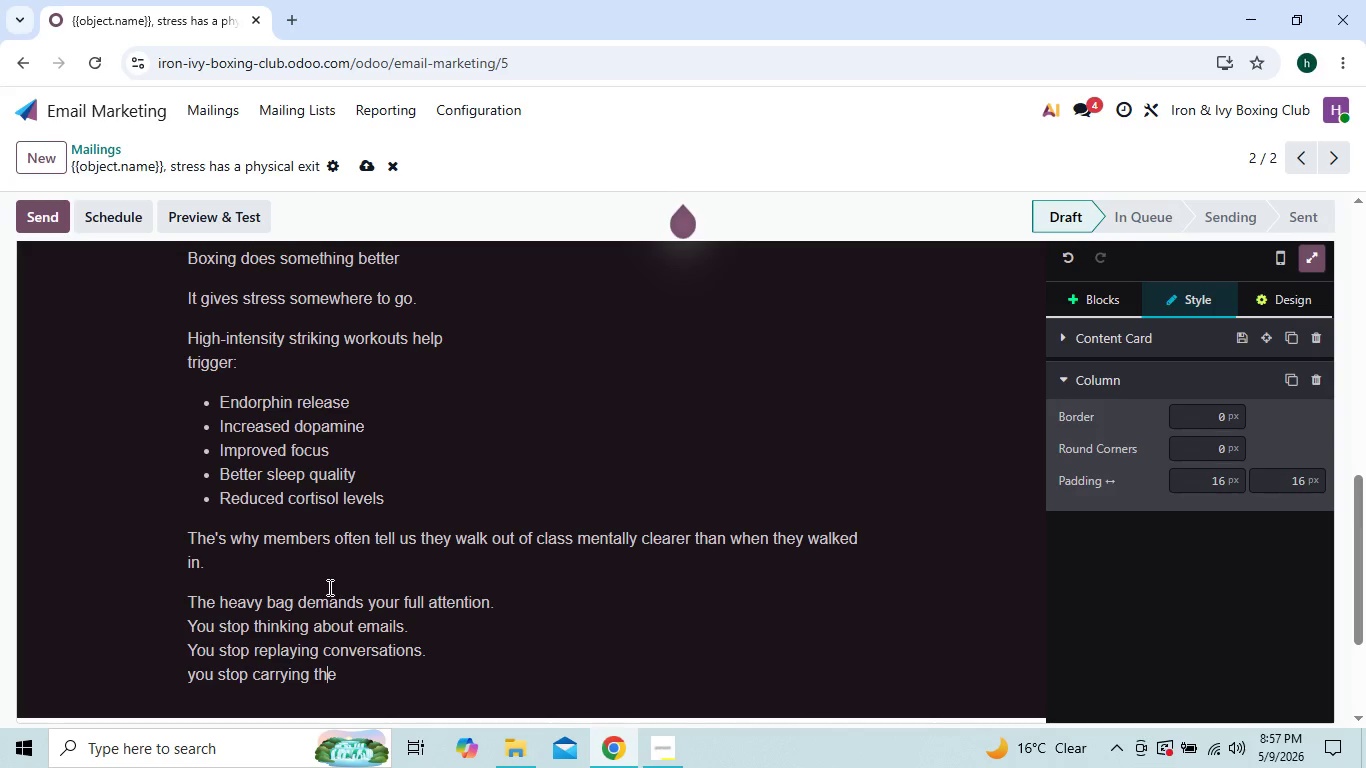 
key(ArrowRight)
 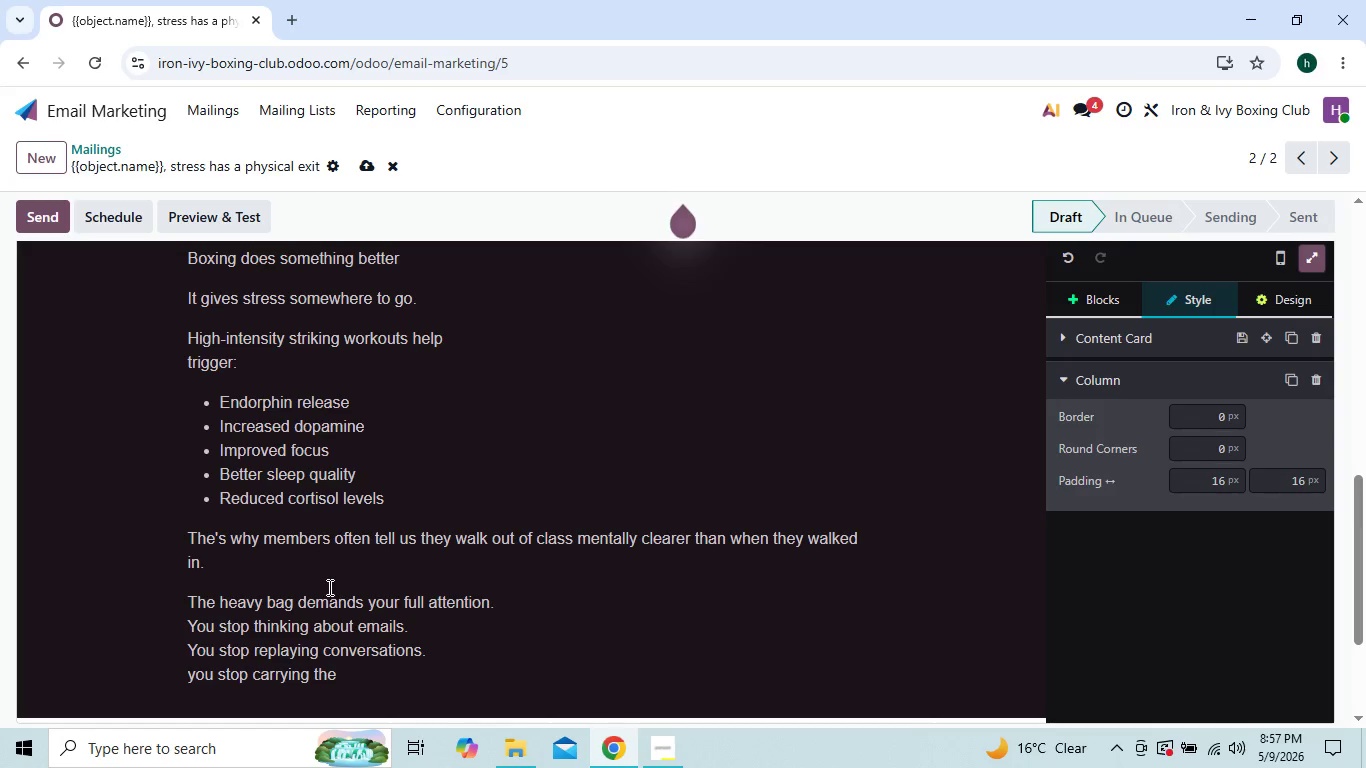 
type( entire weel)
key(Backspace)
type(k on your shoulders.)
 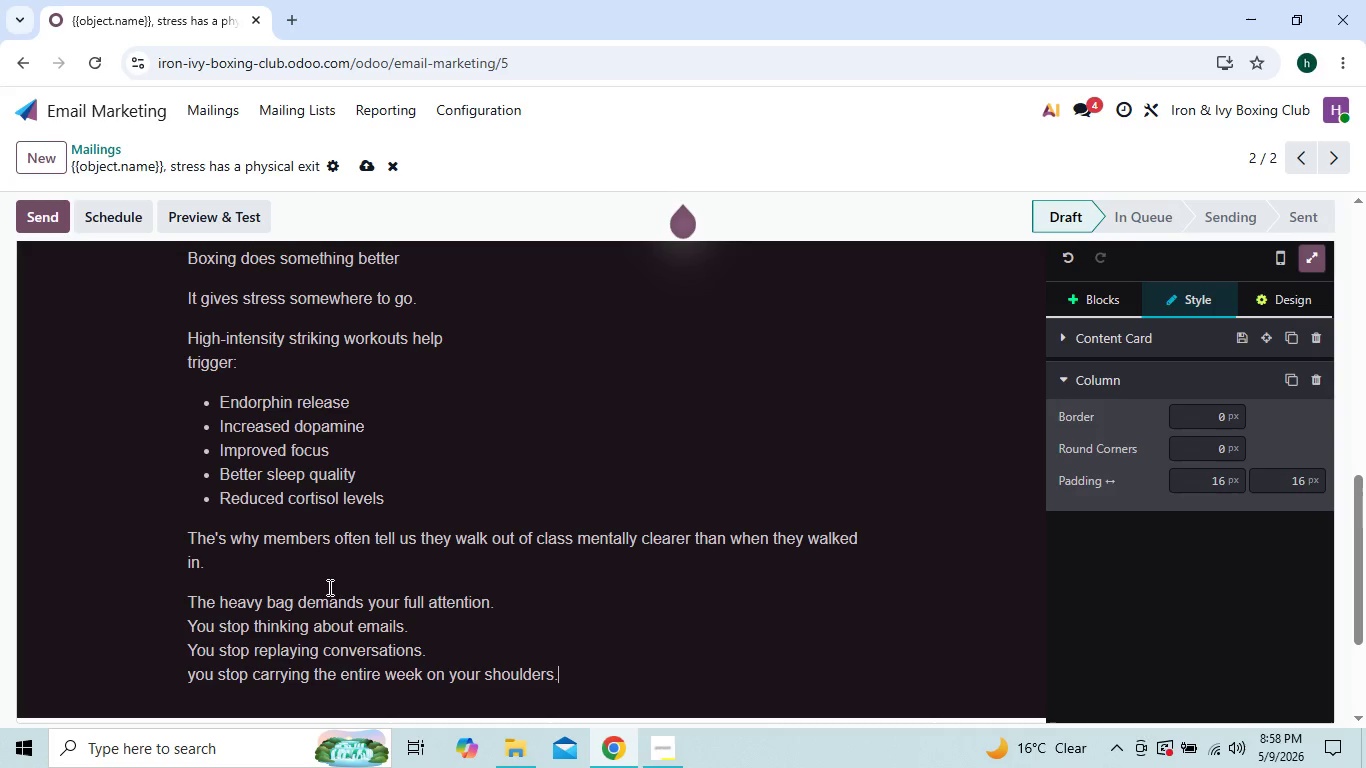 
key(Enter)
 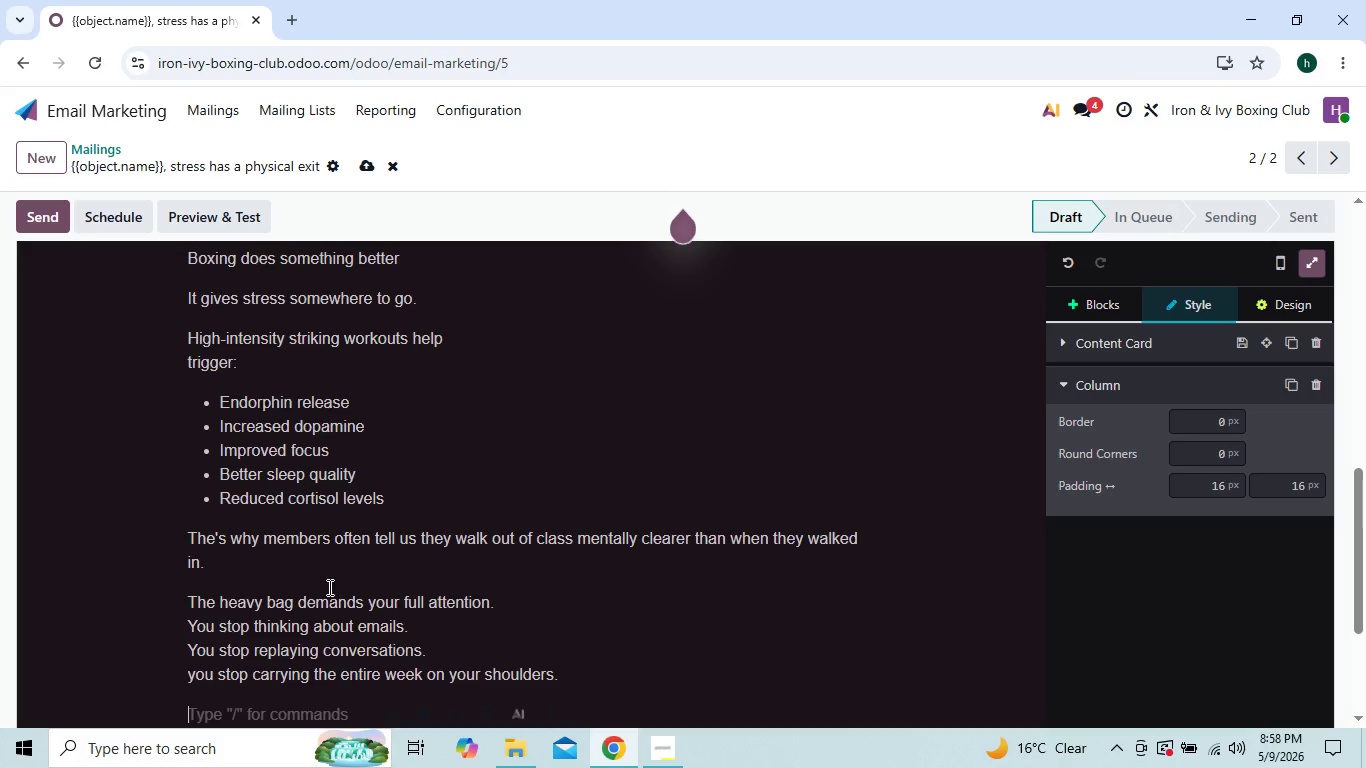 
type(fo)
key(Backspace)
key(Backspace)
type(For one hour)
 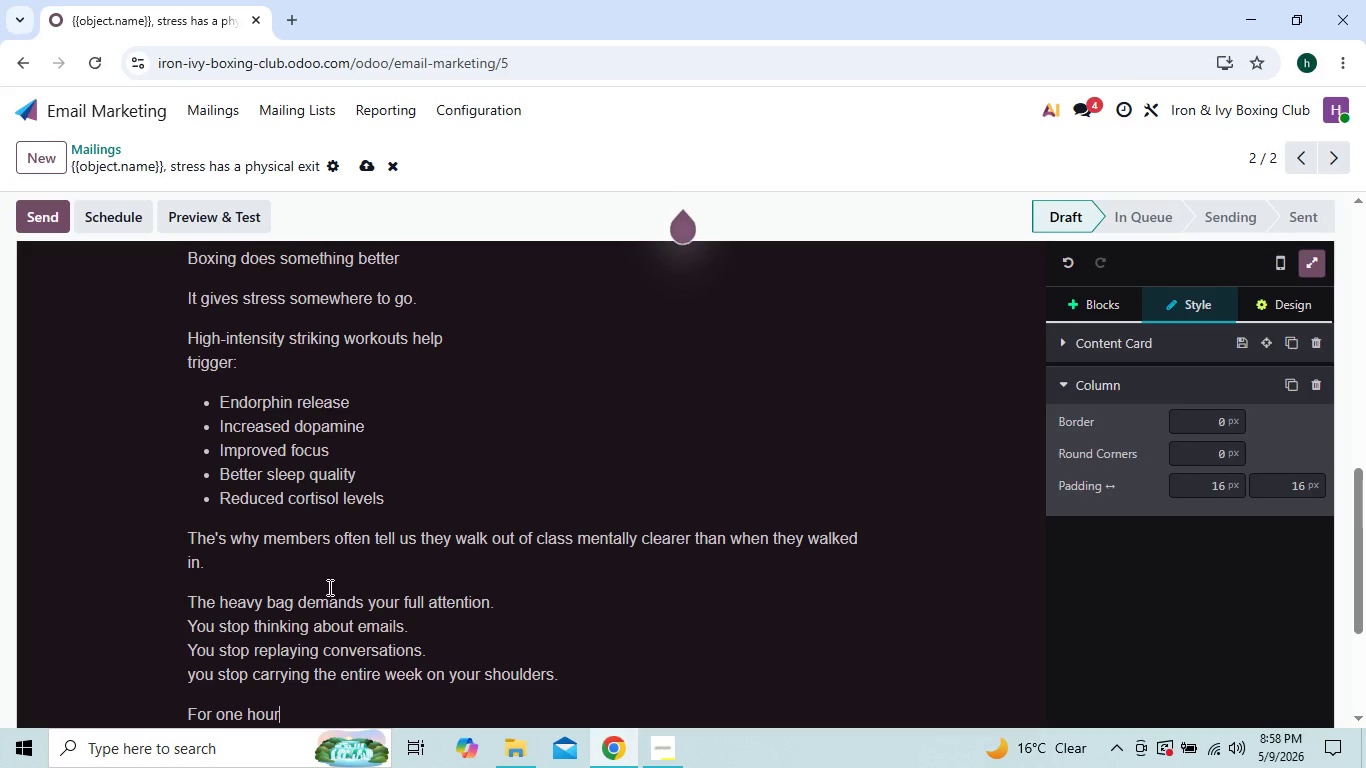 
key(Comma)
 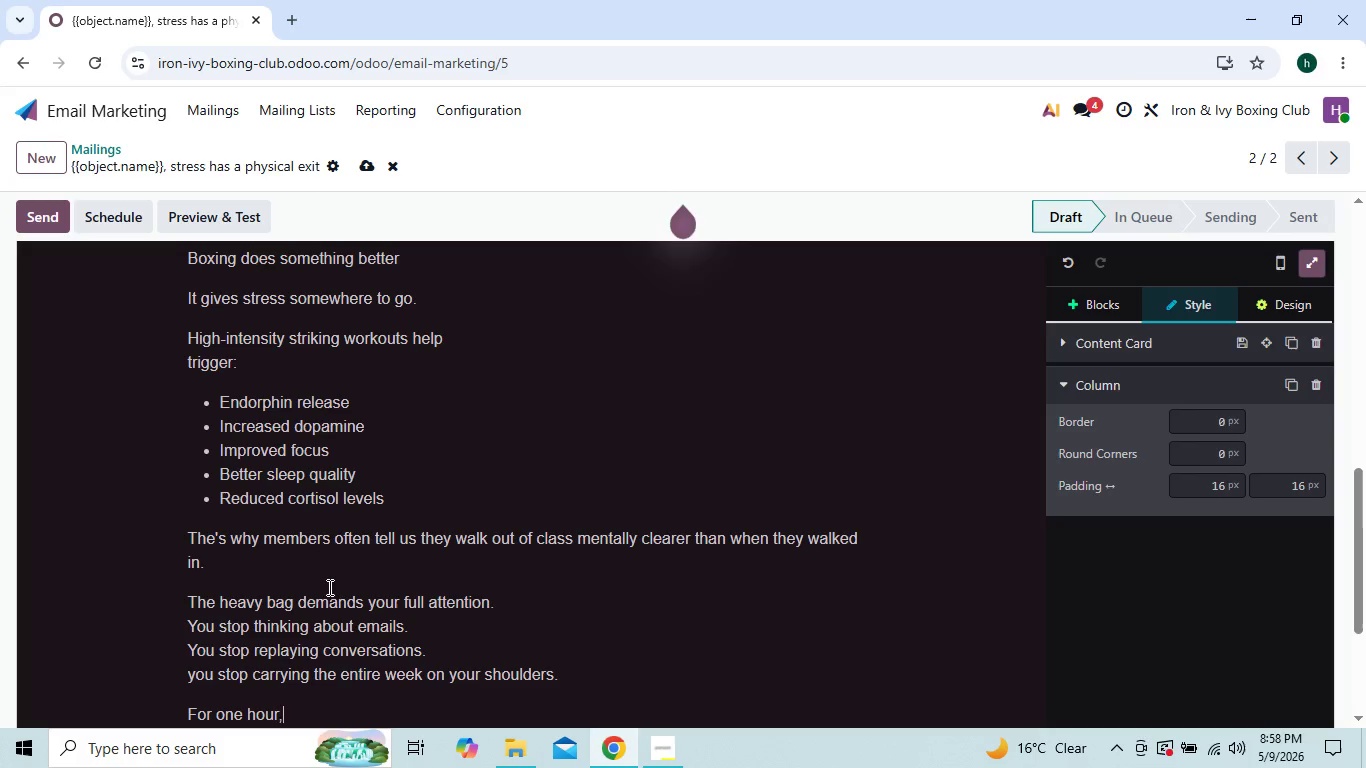 
key(Space)
 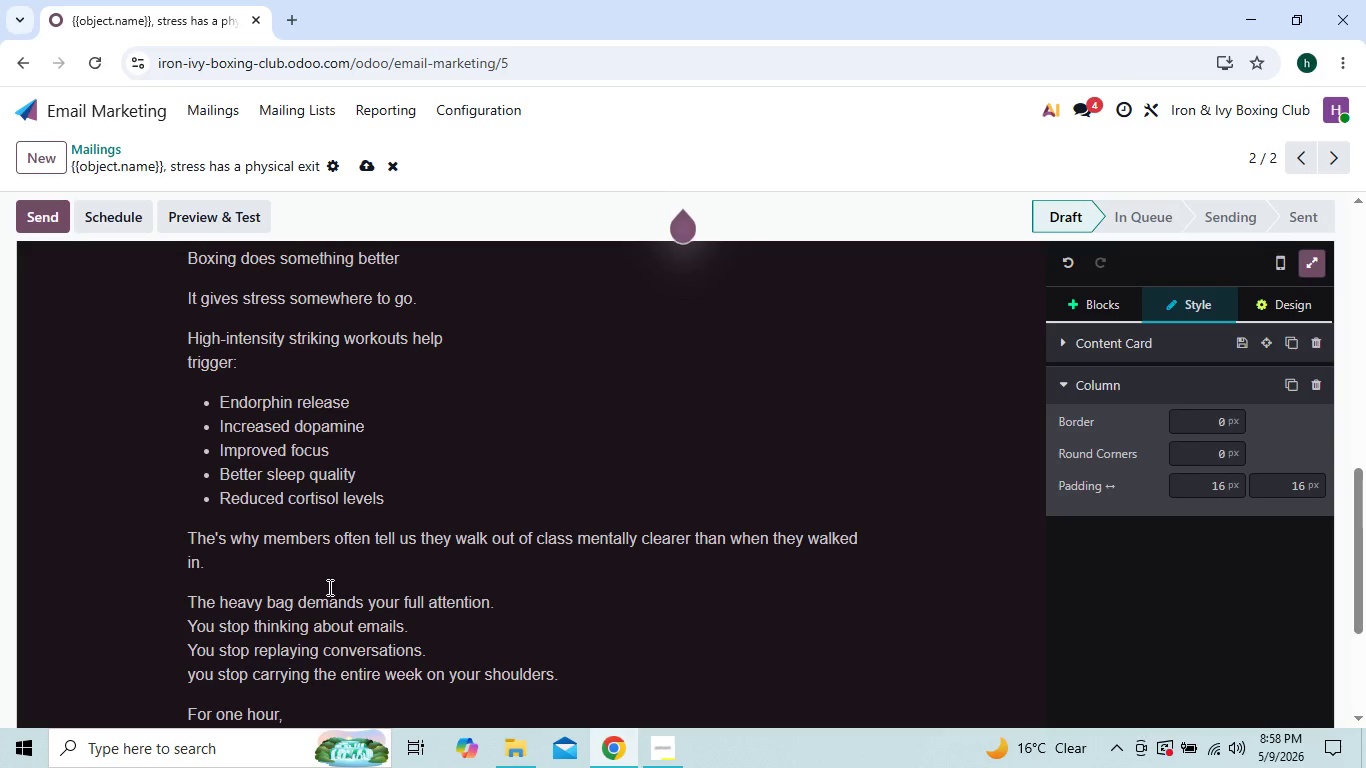 
key(Y)
 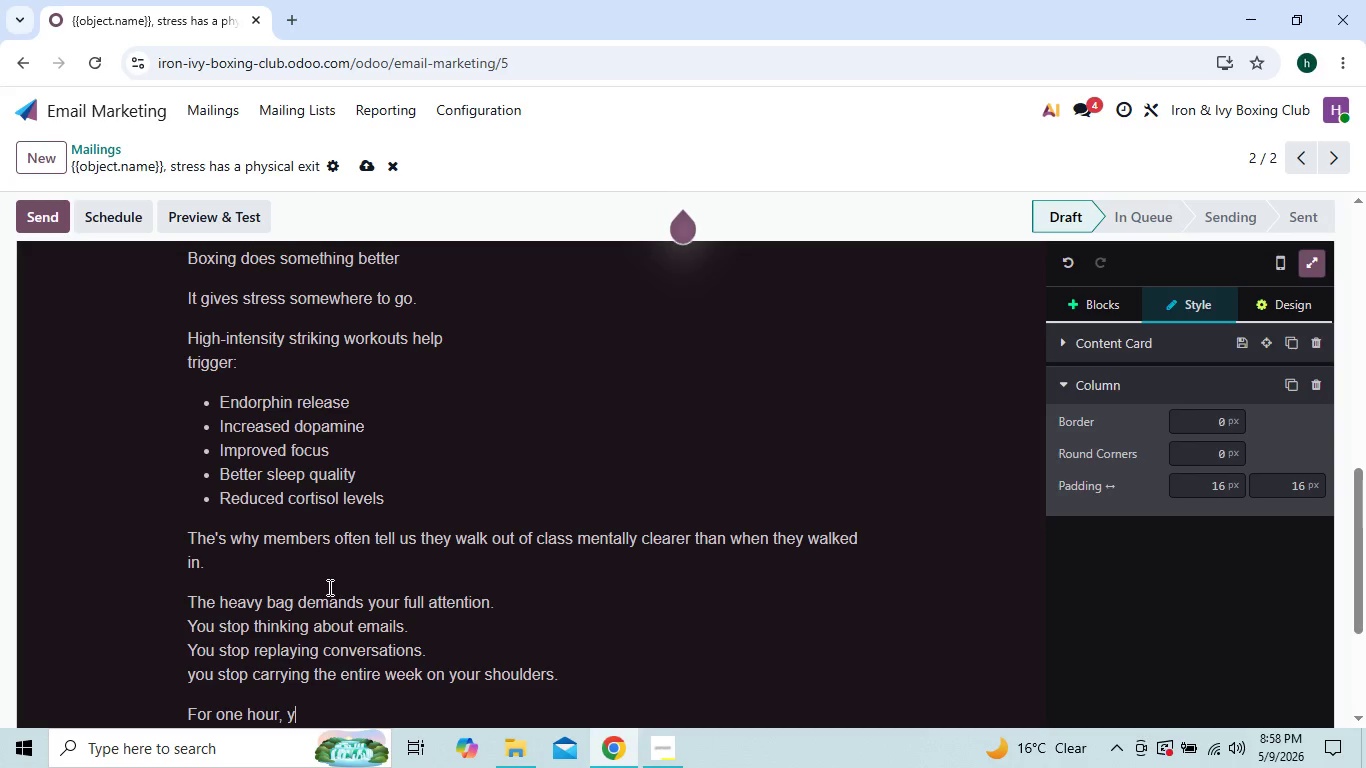 
type(our only job is movement)
 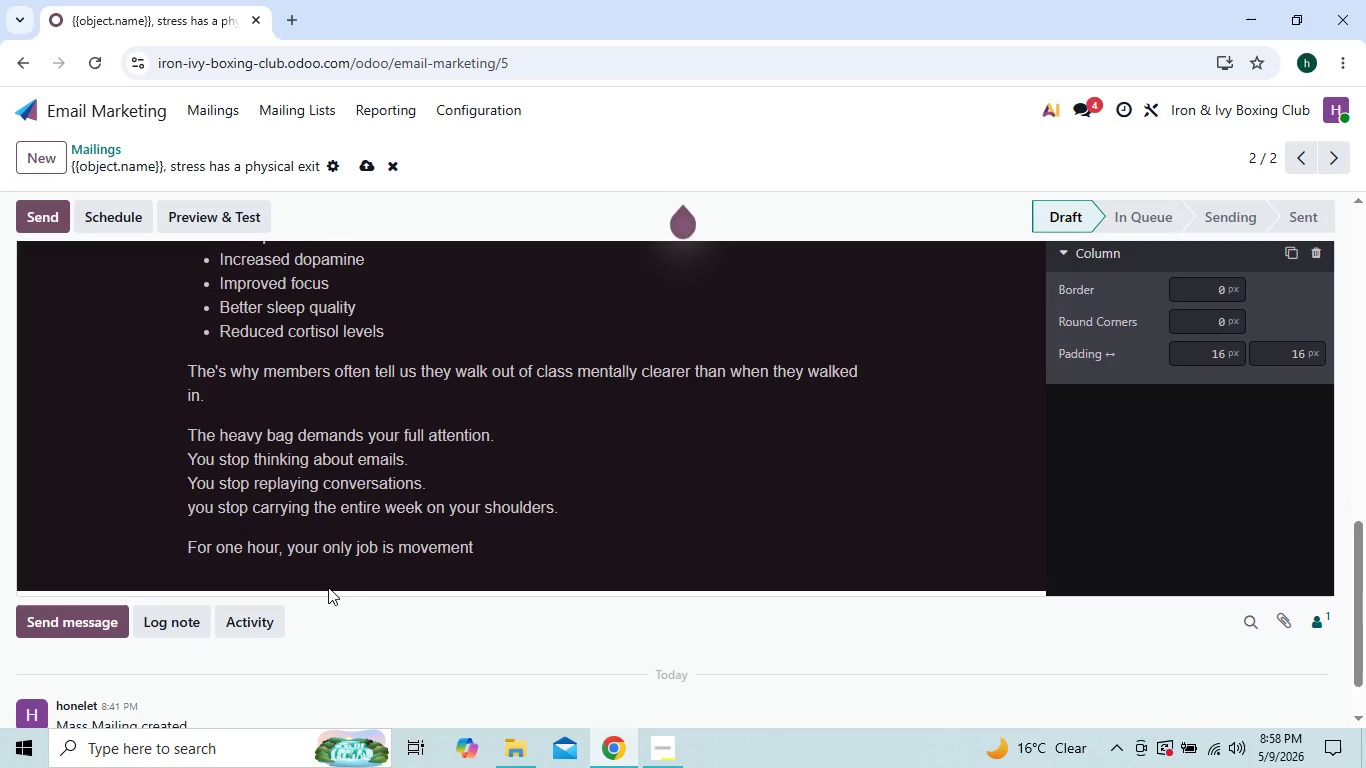 
type(, rhy)
 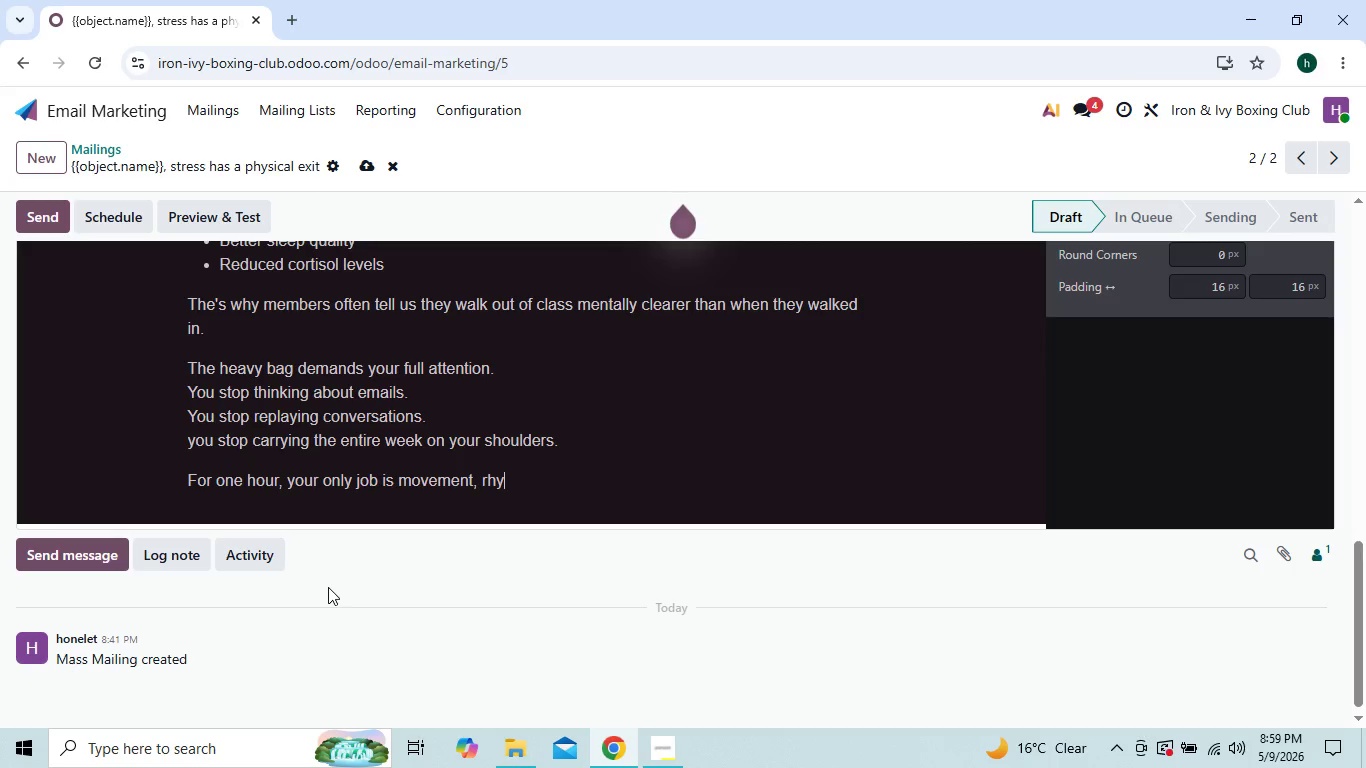 
type(thm )
 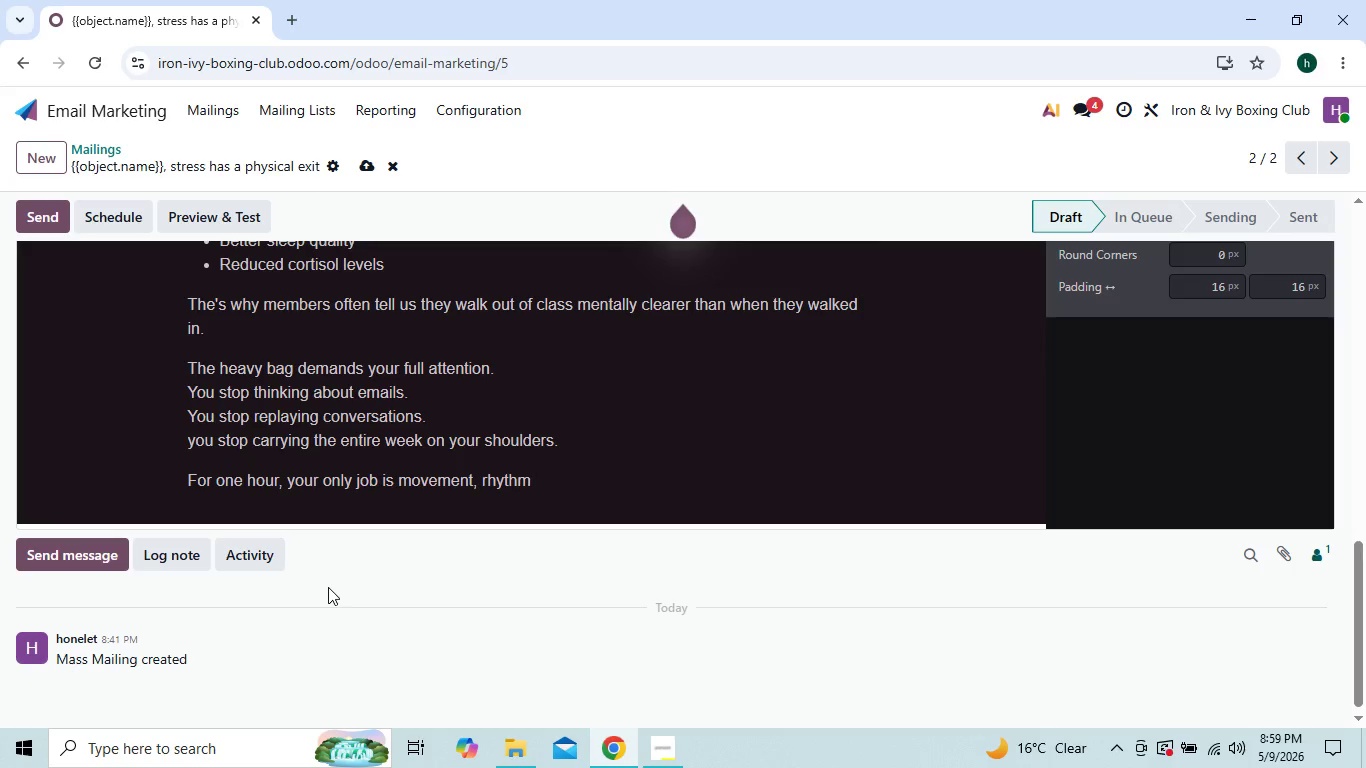 
key(Backspace)
type(, breath, and pa)
 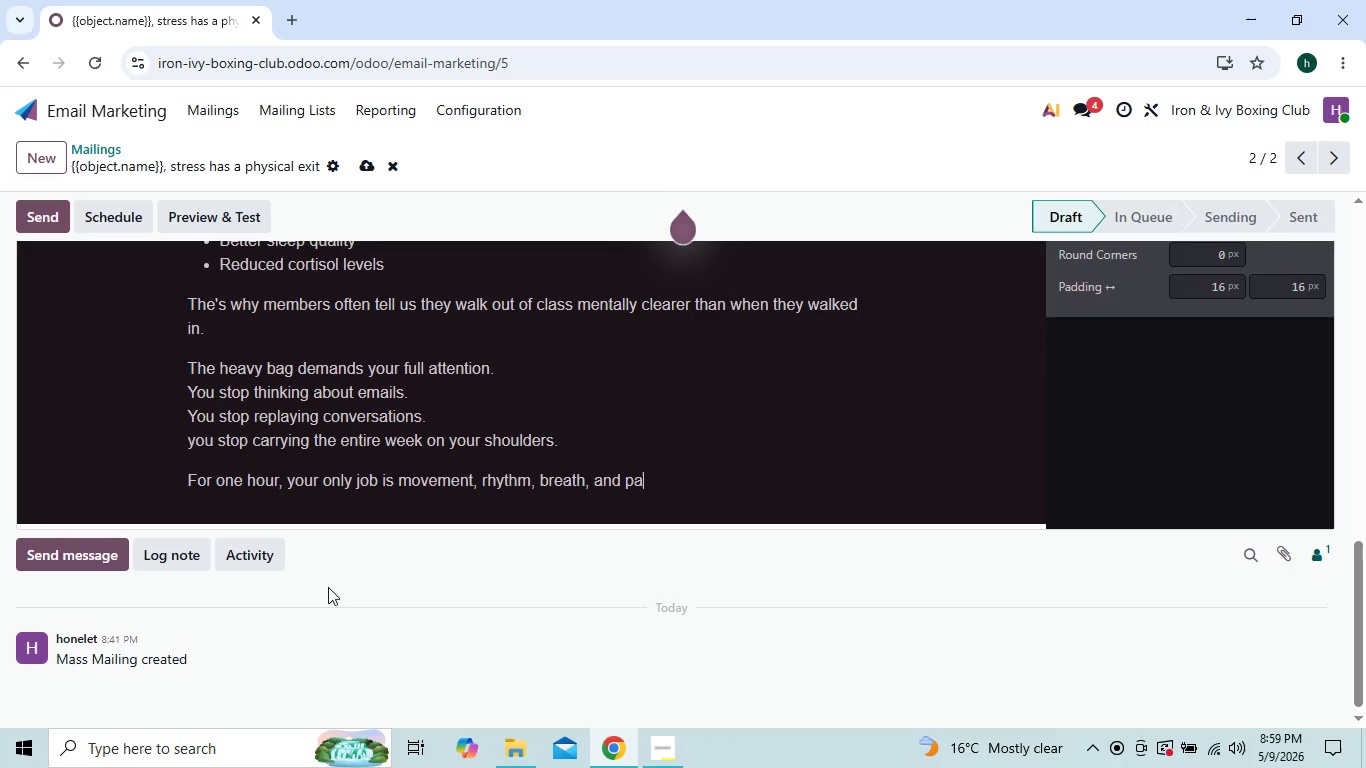 
key(Backspace)
type(ower,,)
key(Backspace)
key(Backspace)
type(.)
 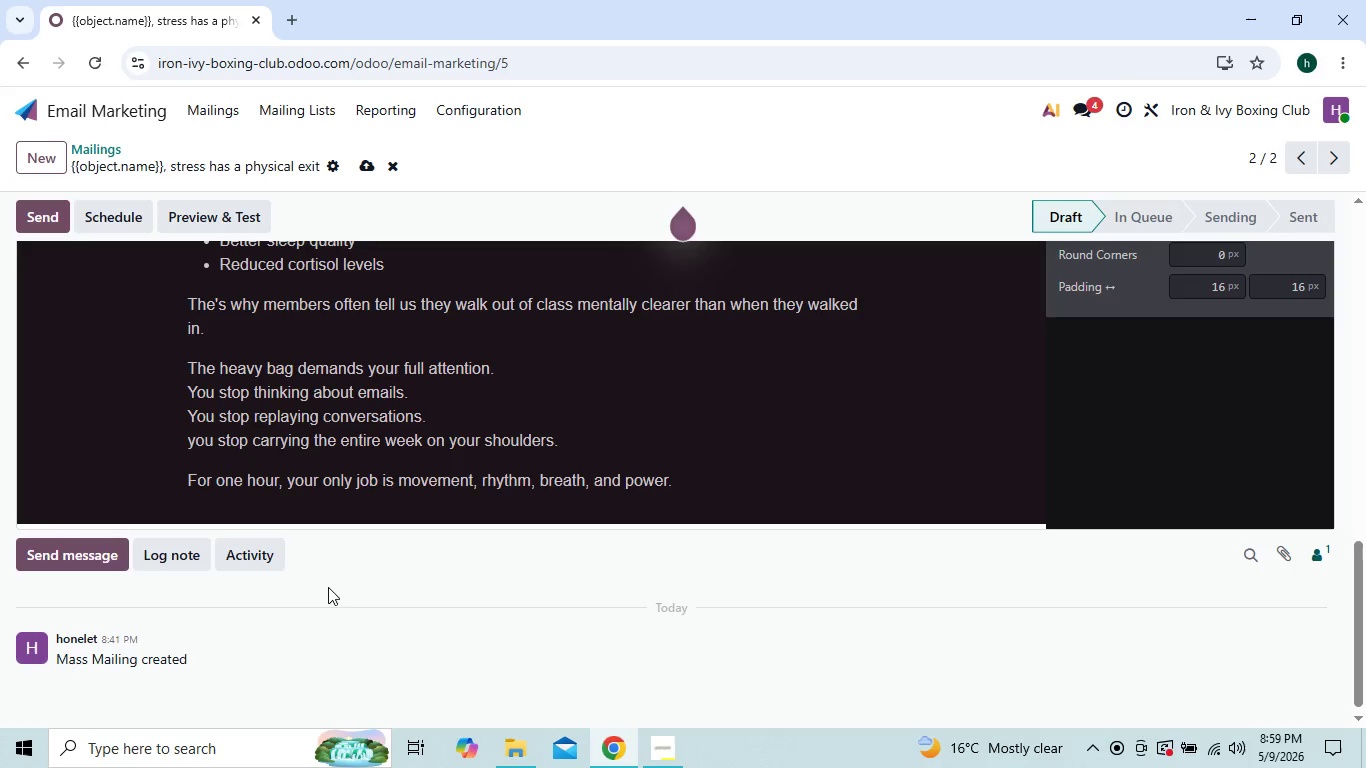 
key(Enter)
 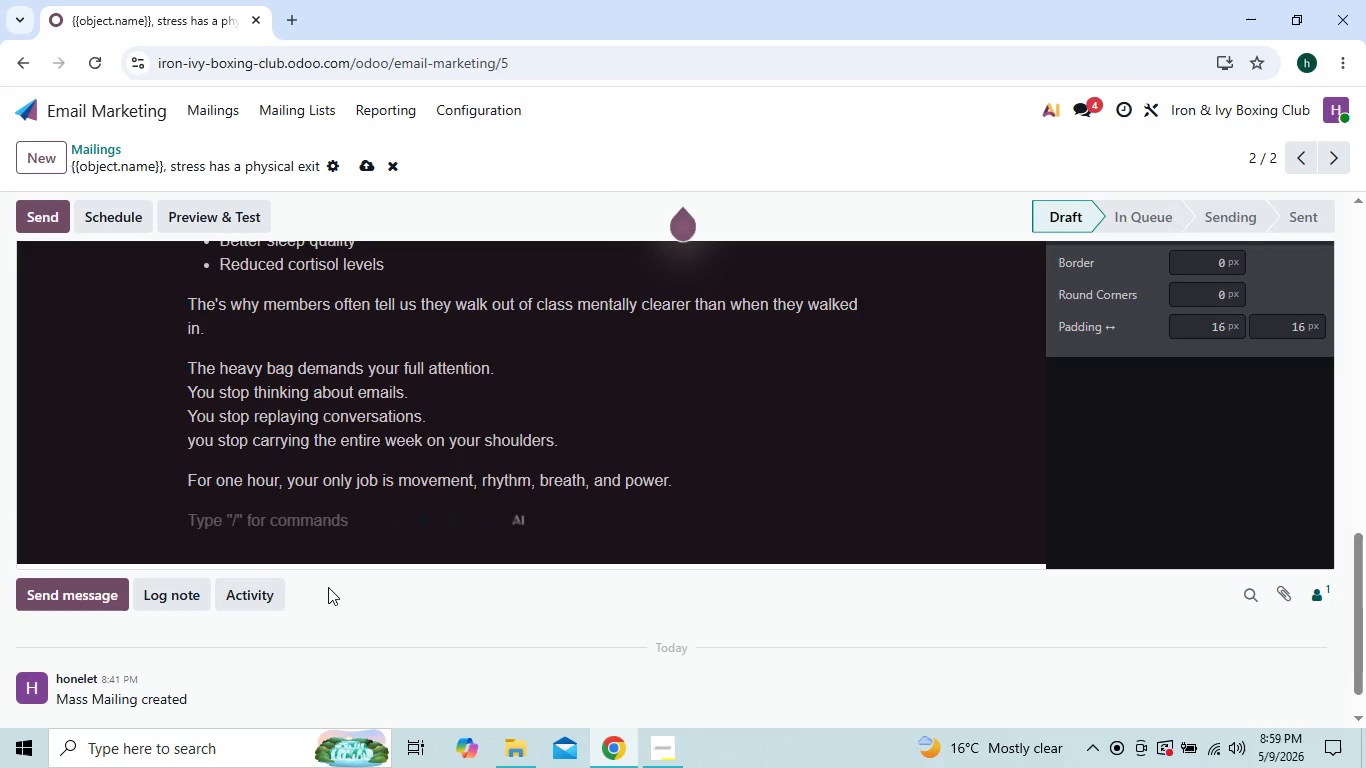 
wait(5.62)
 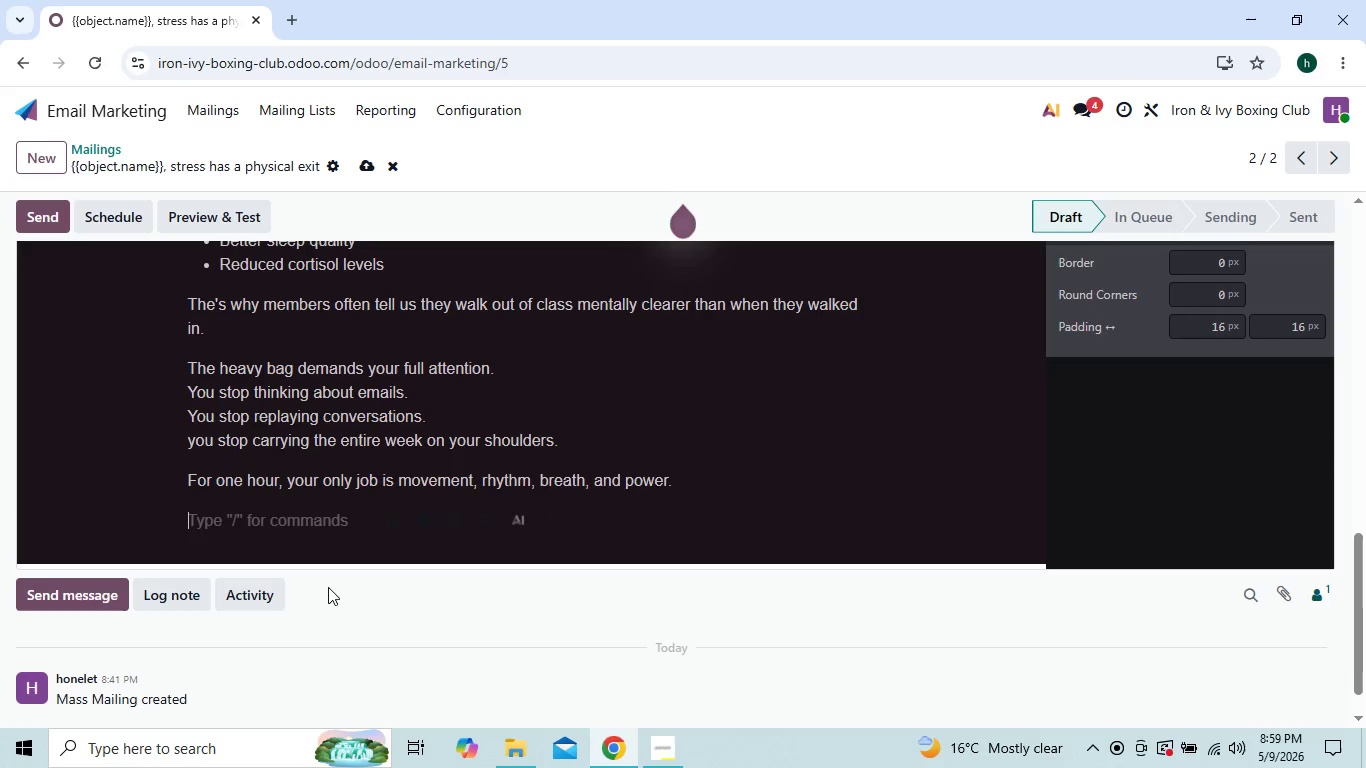 
hold_key(key=ShiftLeft, duration=0.58)
 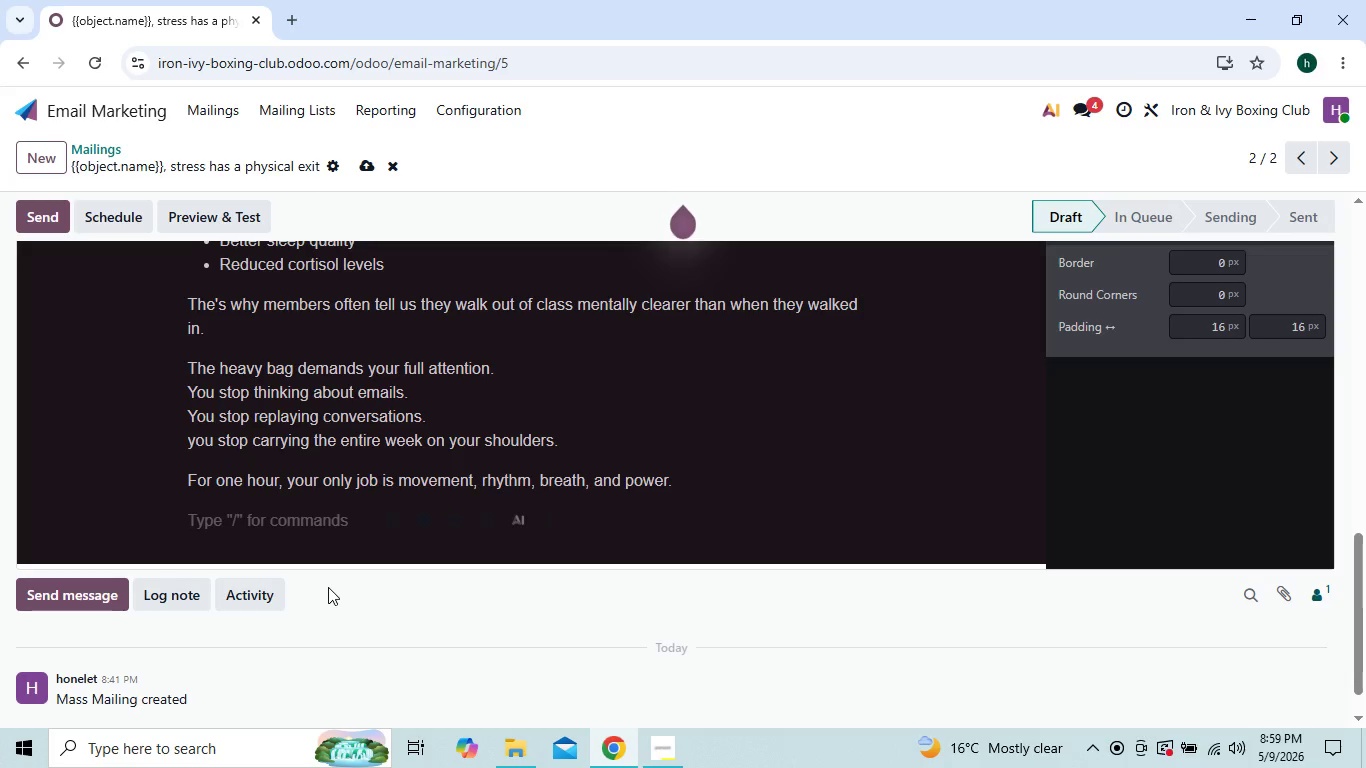 
type(hat)
key(Backspace)
key(Backspace)
key(Backspace)
key(Backspace)
 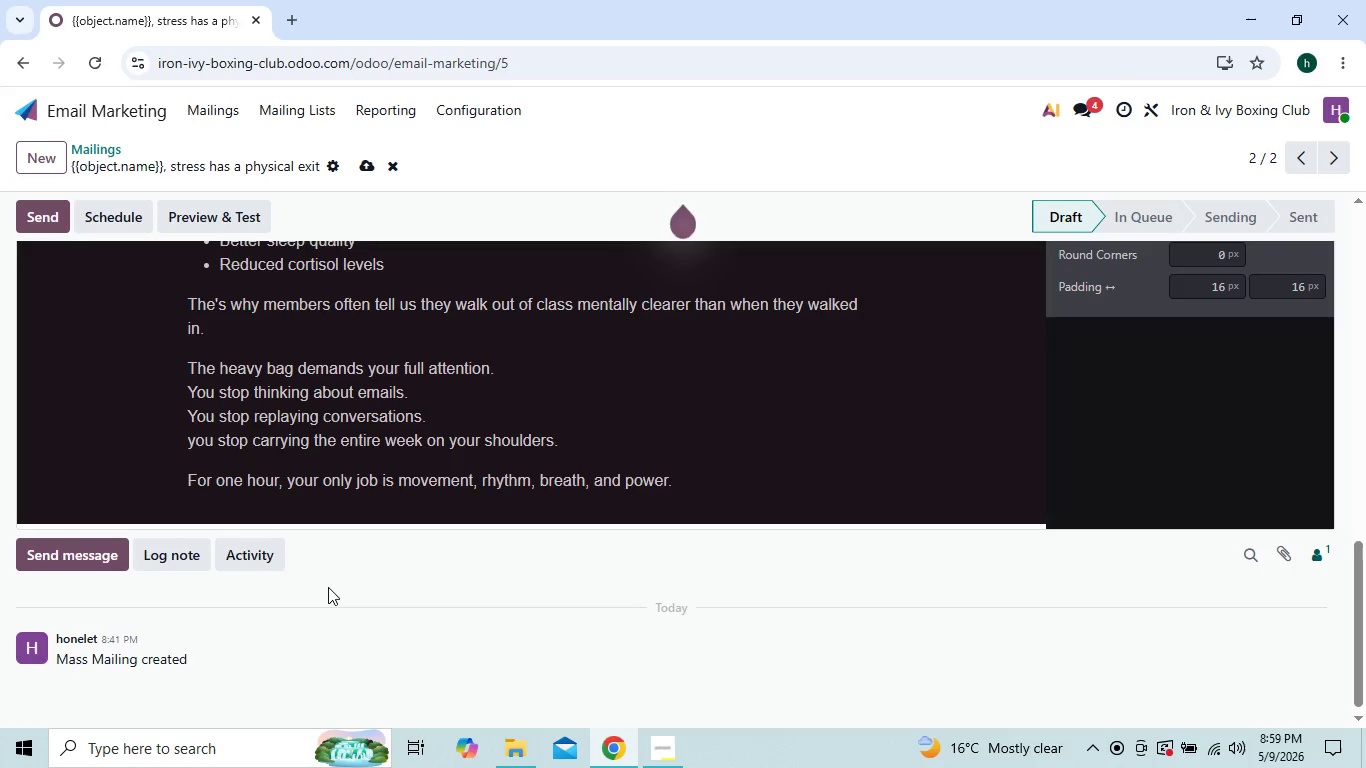 
key(Enter)
 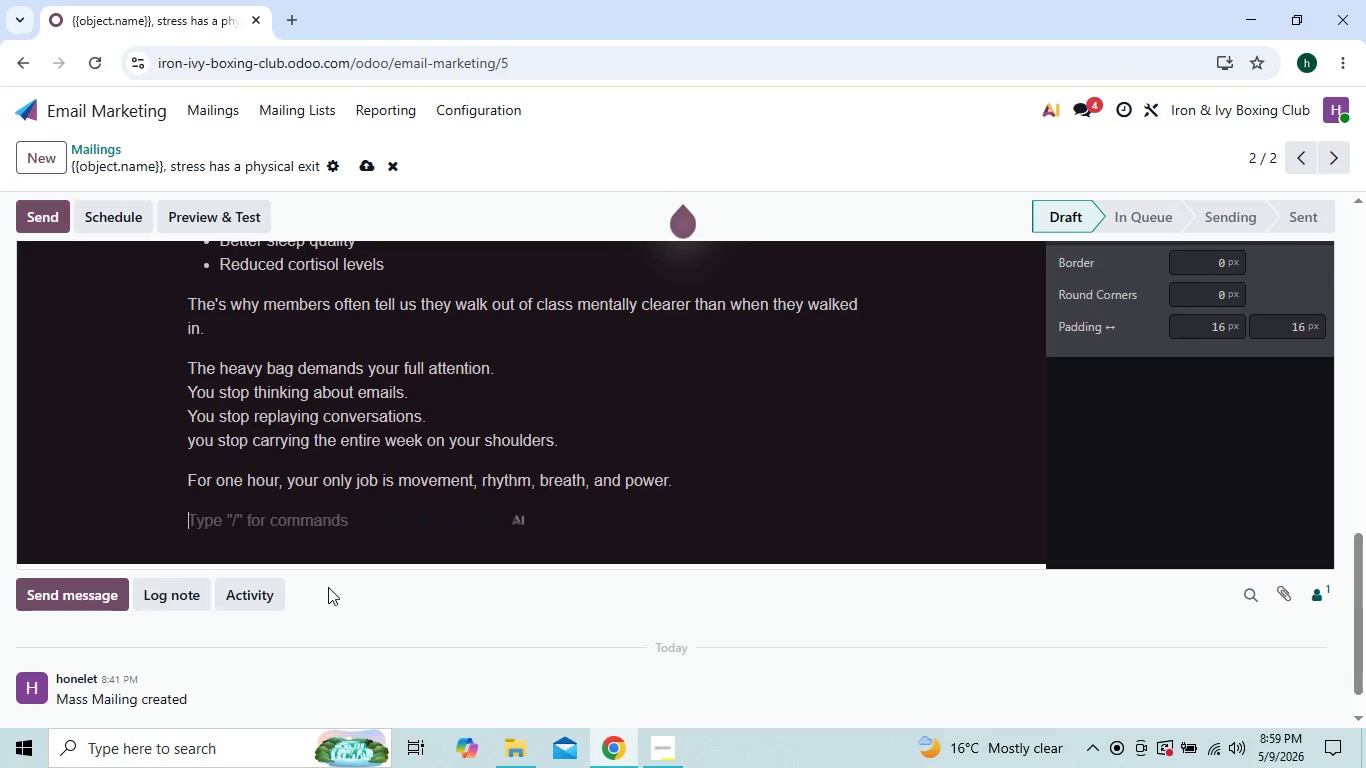 
type(That mental reset is addictive)
 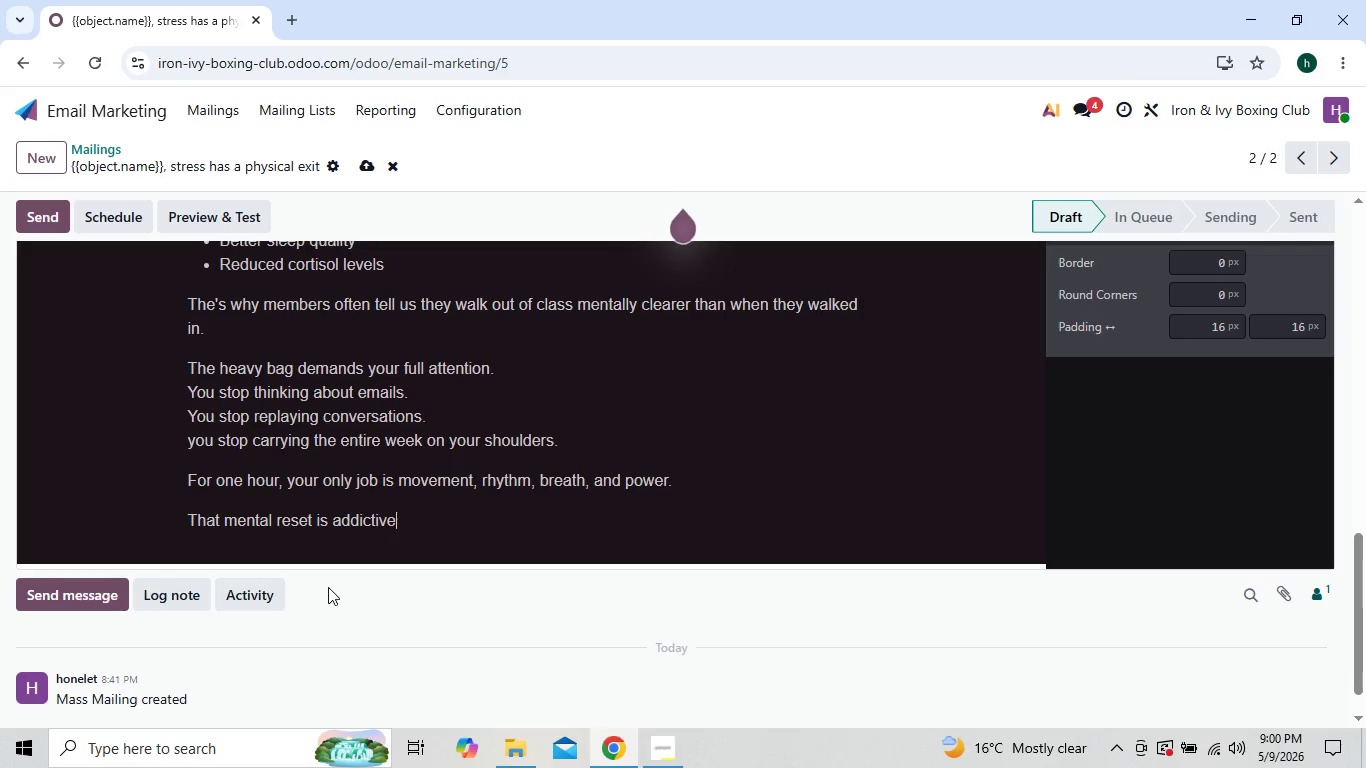 
key(Period)
 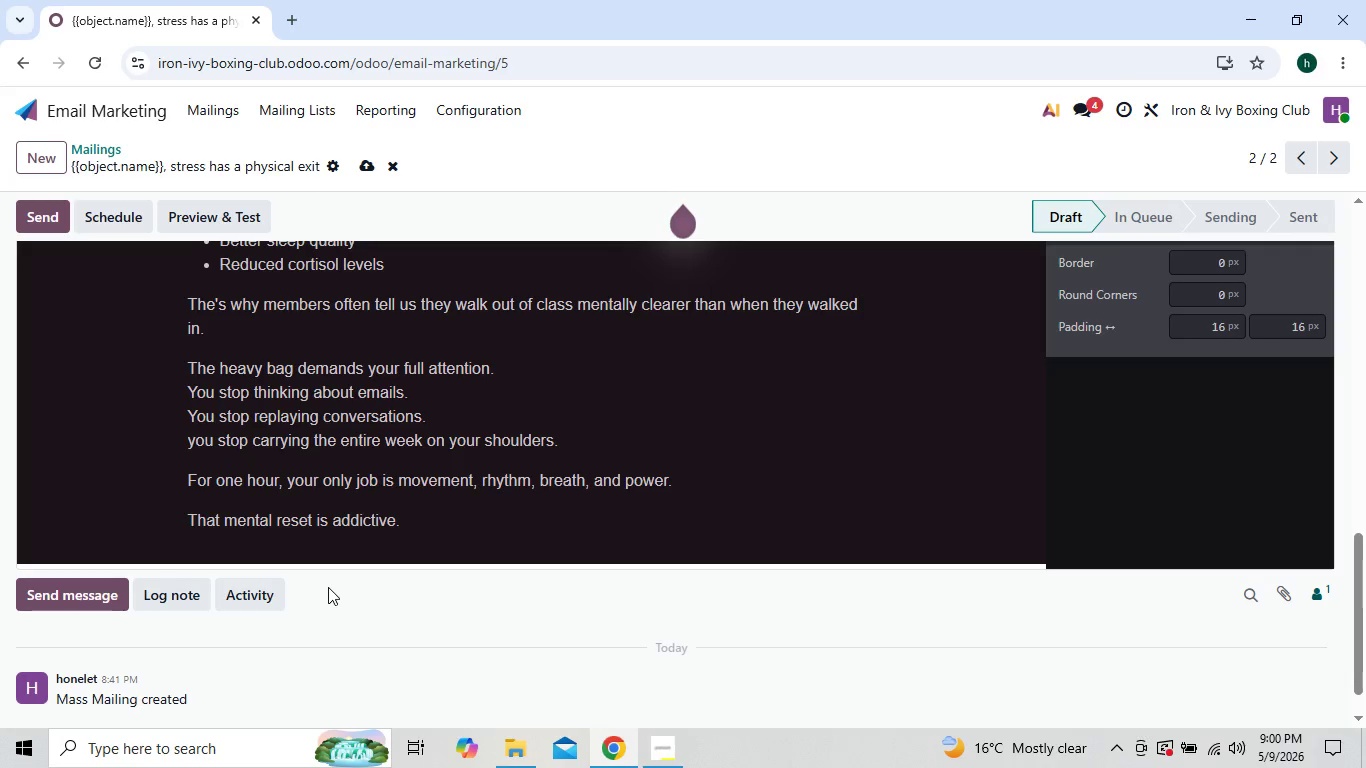 
key(Enter)
 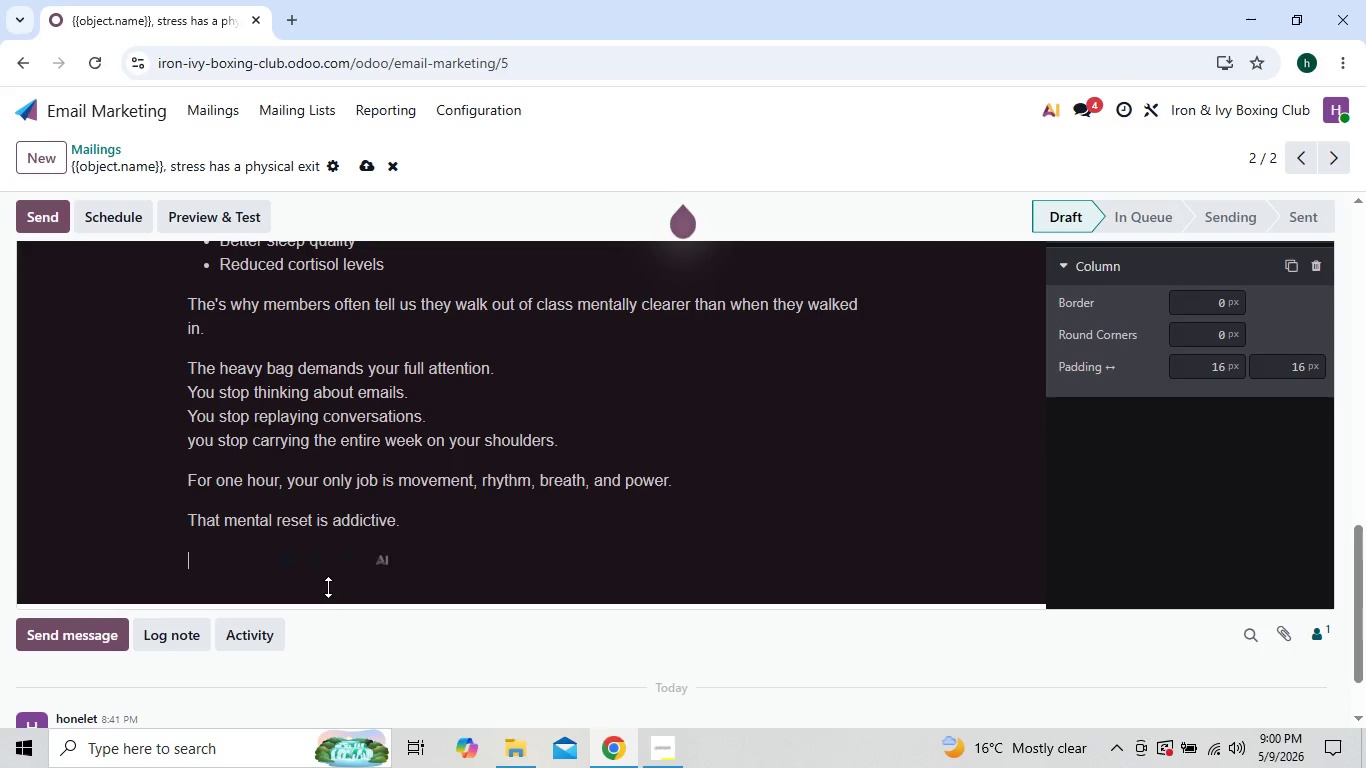 
key(Enter)
 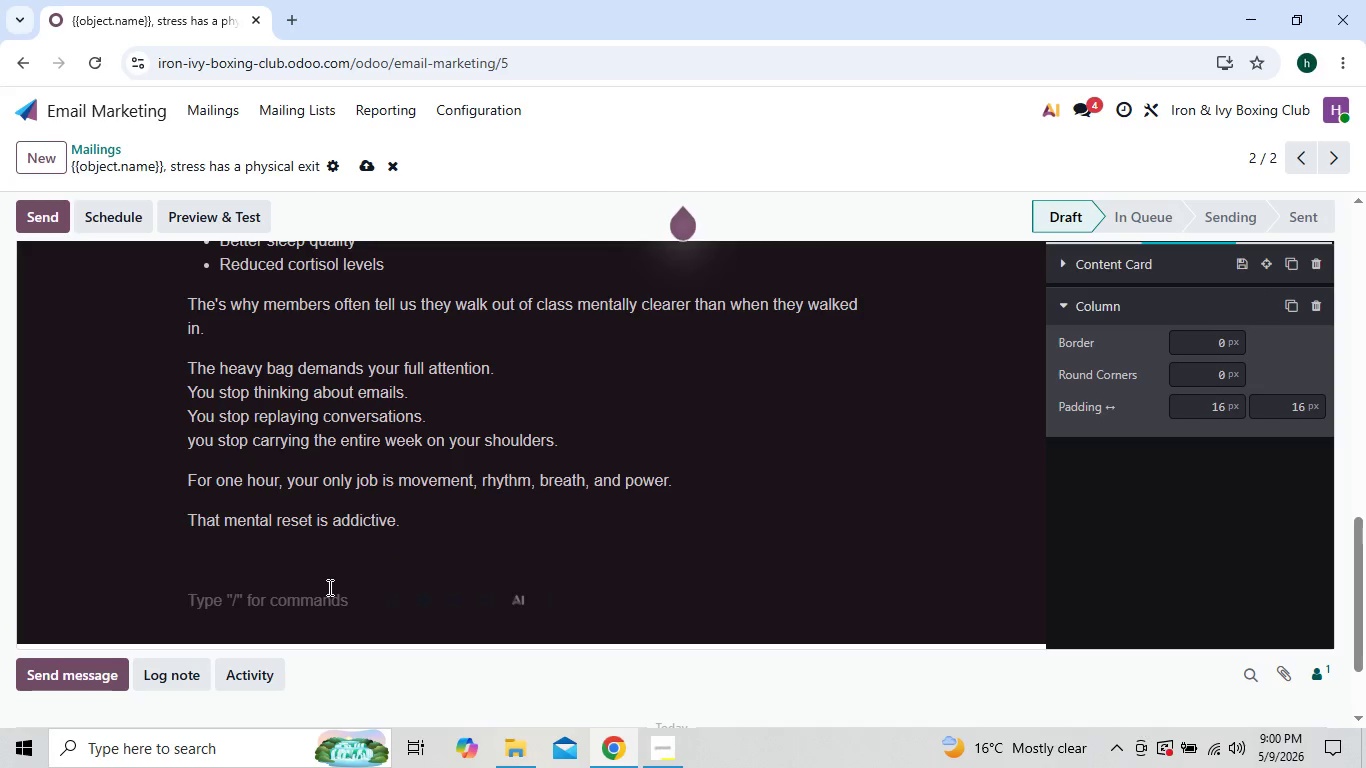 
key(Backspace)
type(At )
 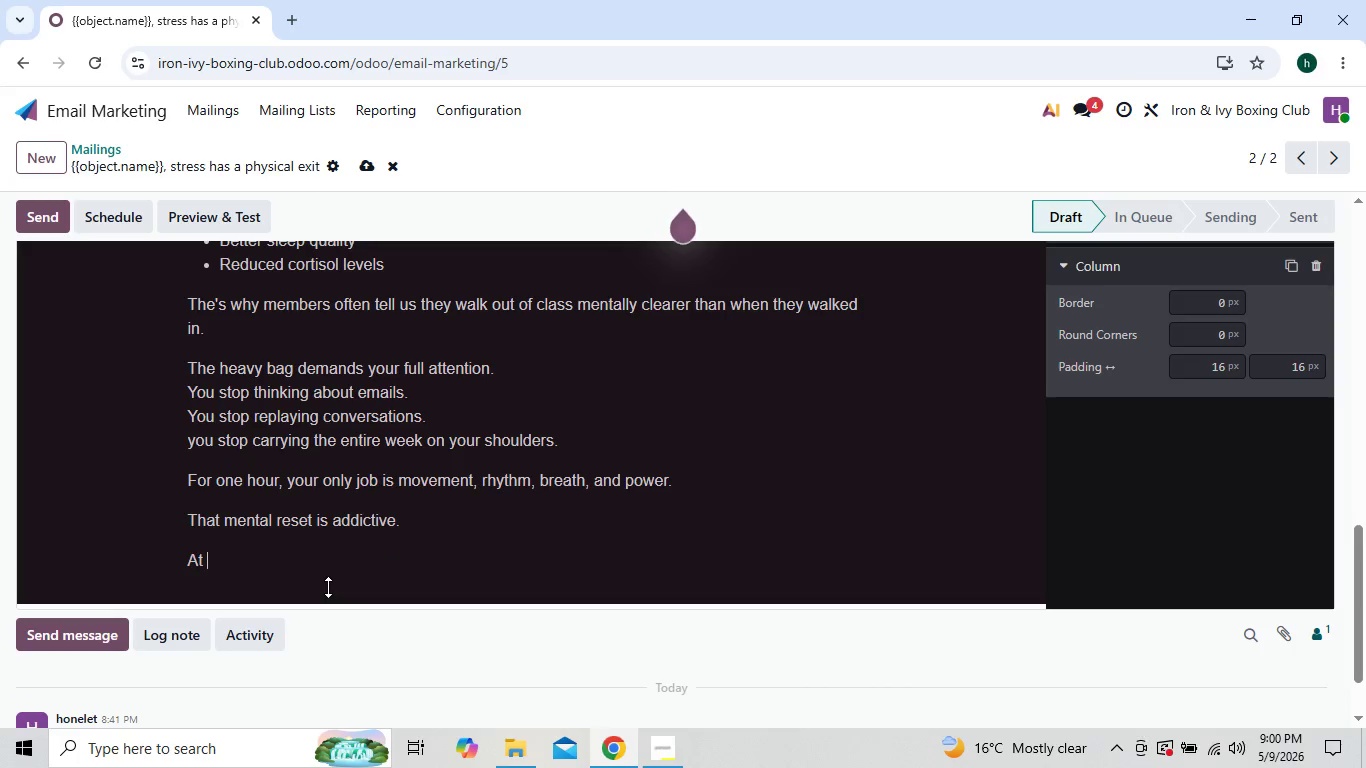 
hold_key(key=ShiftLeft, duration=0.64)
 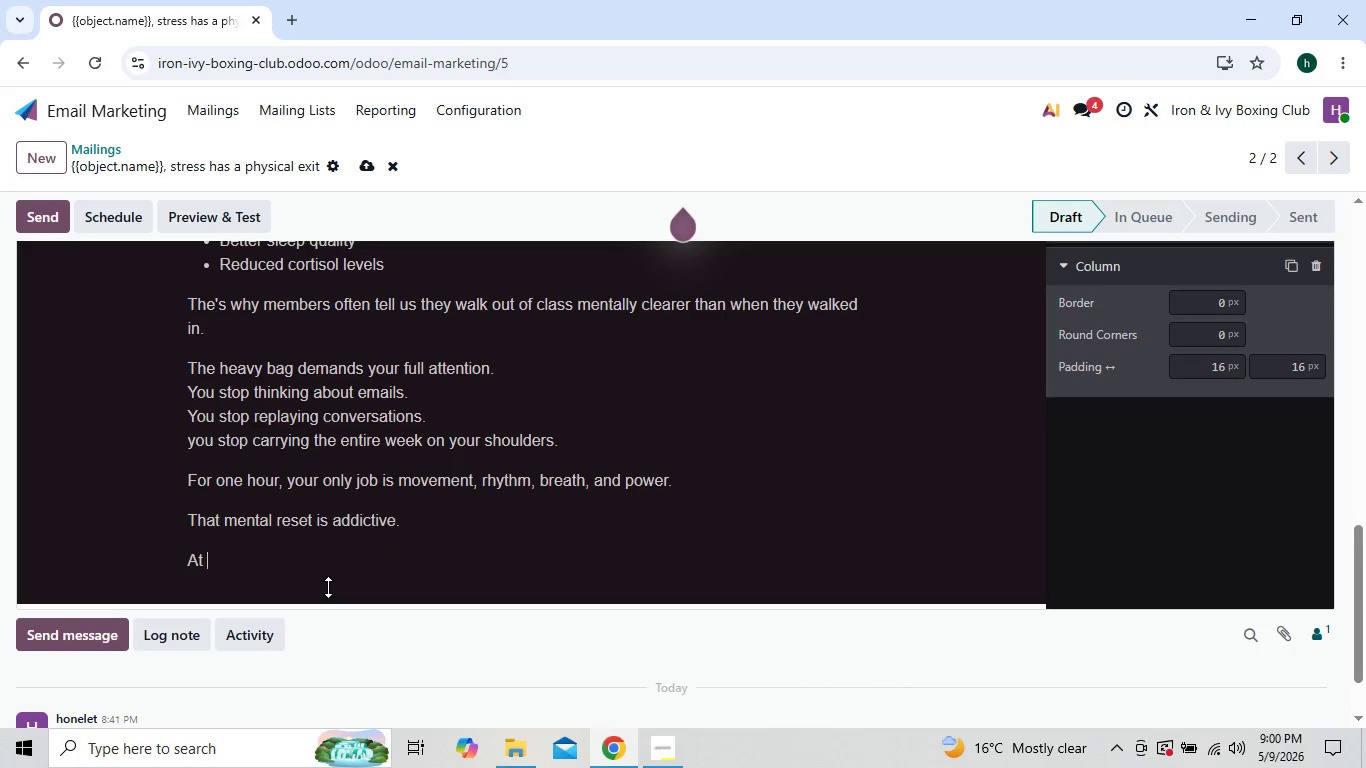 
hold_key(key=ShiftLeft, duration=1.5)
 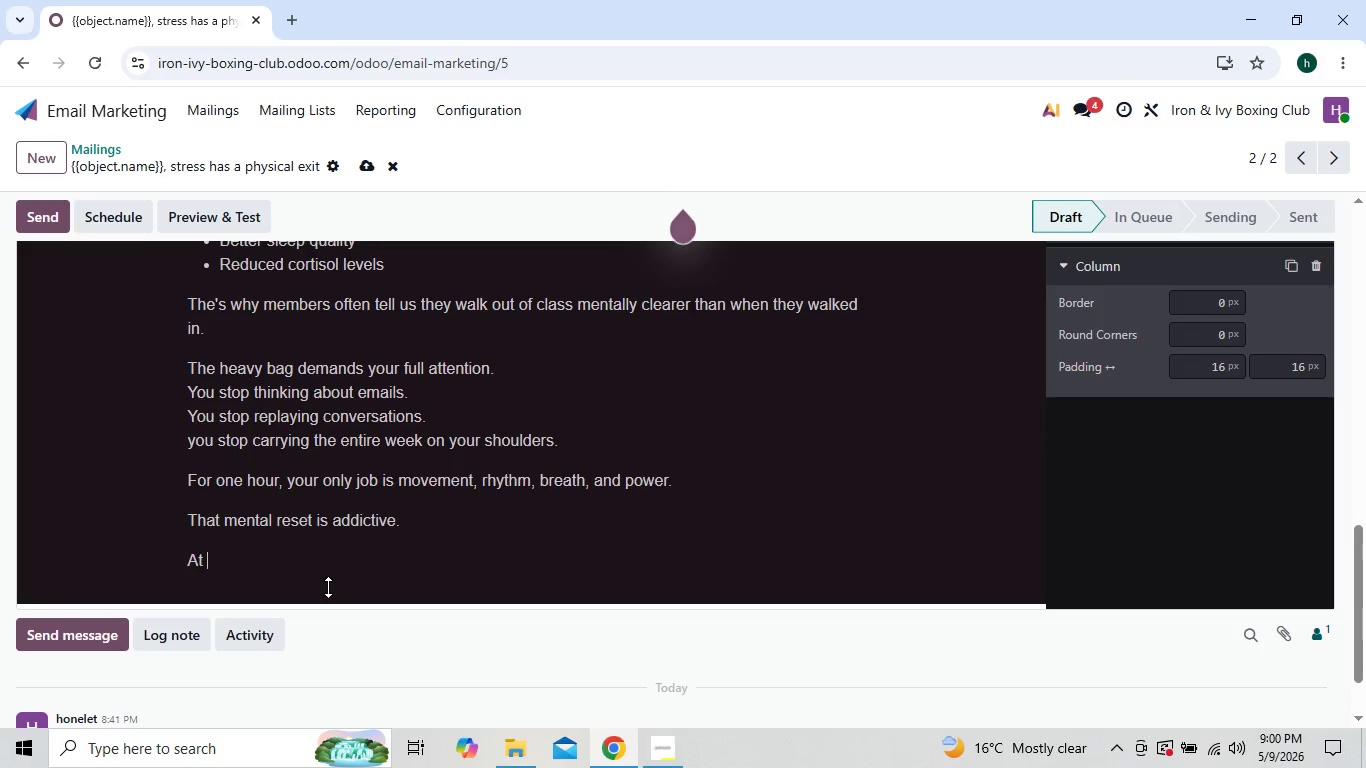 
type(Iron & Ivy, we cobine:)
 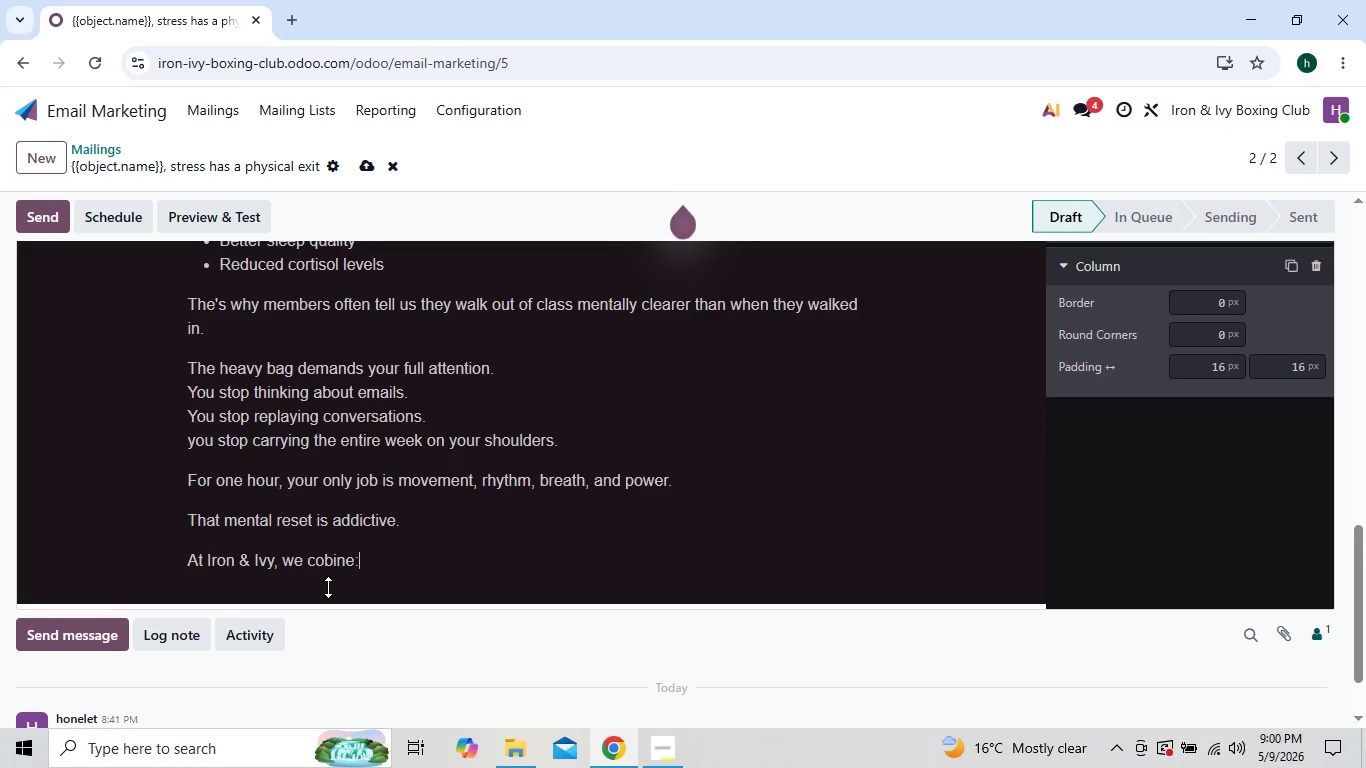 
key(Enter)
 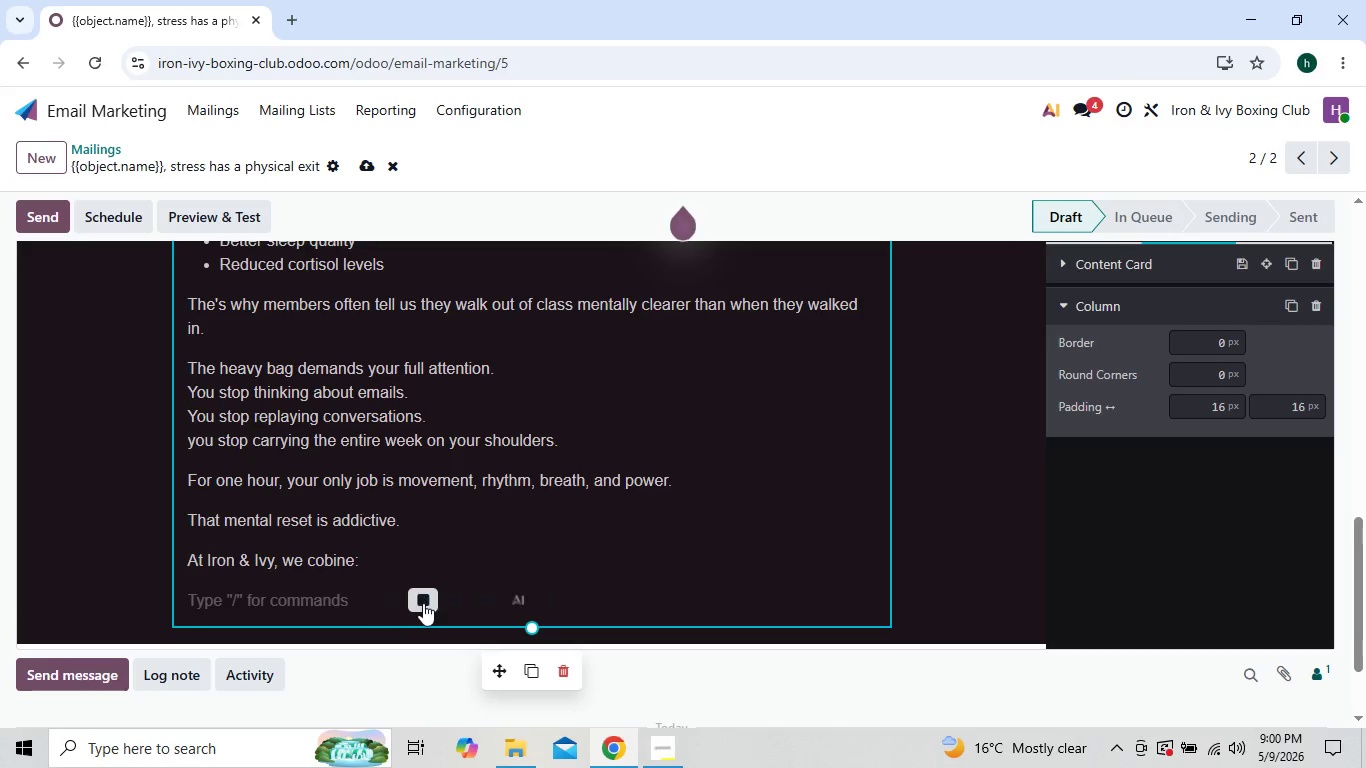 
left_click([446, 604])
 